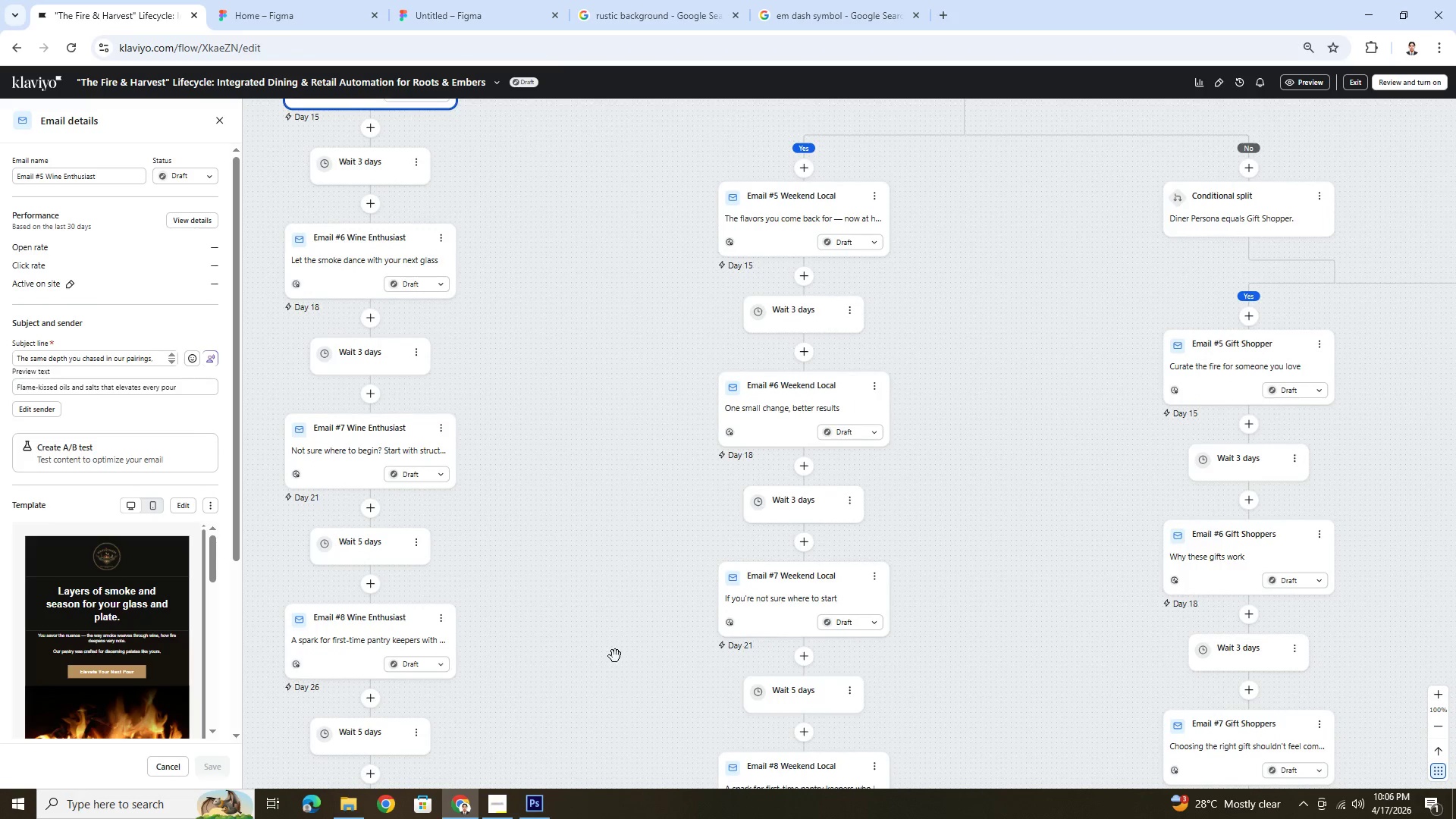 
left_click_drag(start_coordinate=[615, 656], to_coordinate=[593, 492])
 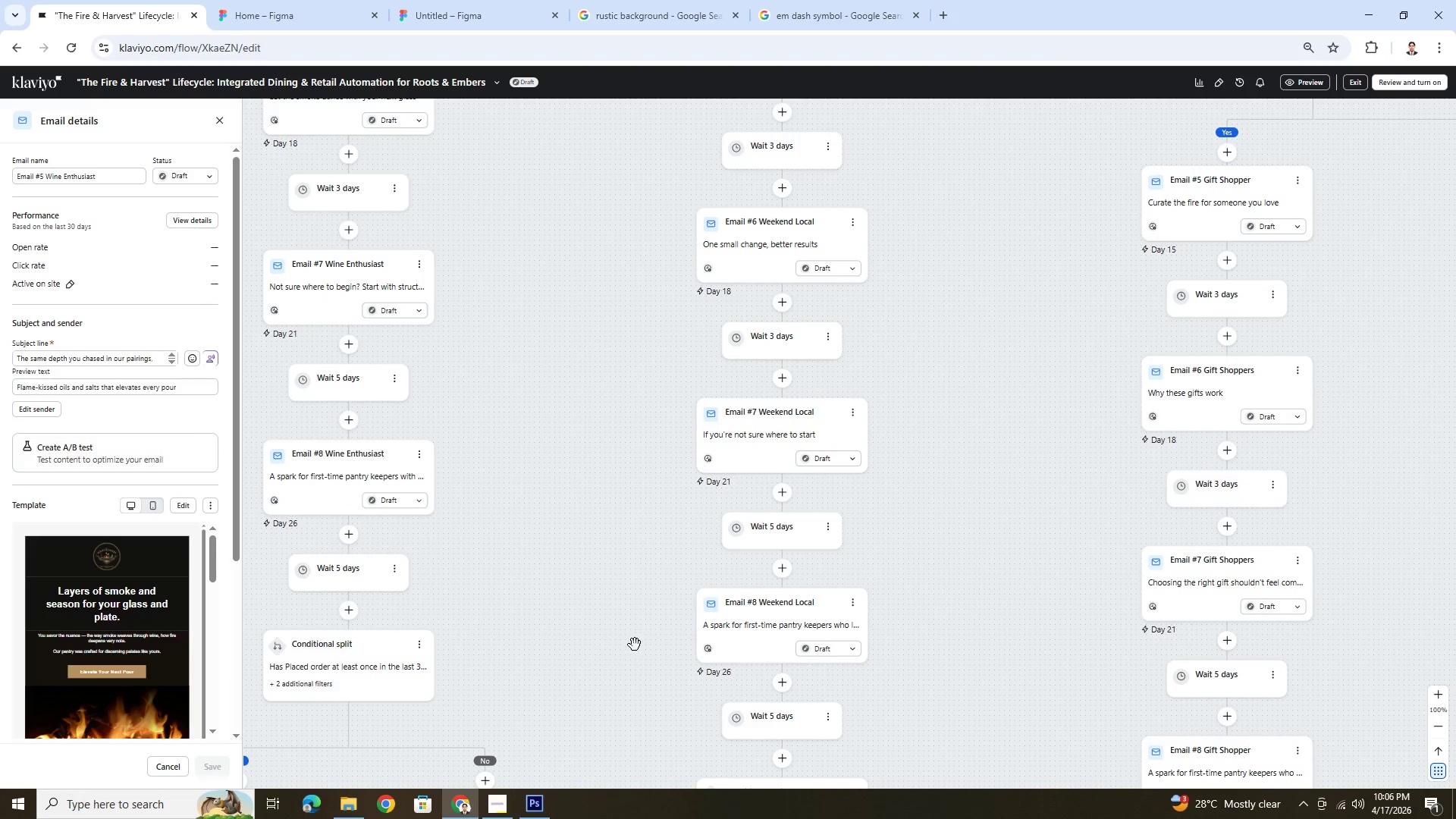 
left_click_drag(start_coordinate=[635, 646], to_coordinate=[582, 510])
 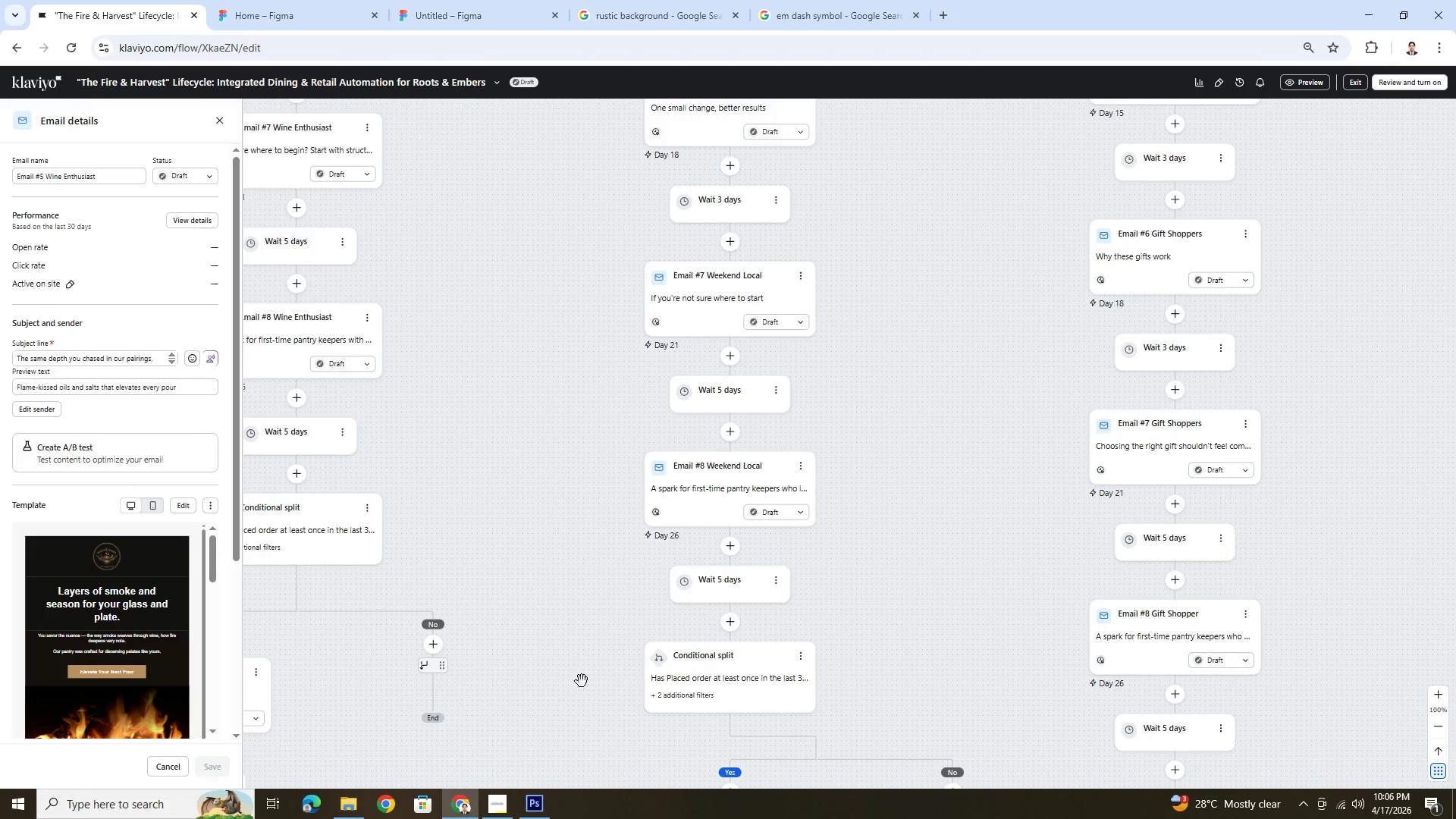 
left_click_drag(start_coordinate=[582, 682], to_coordinate=[544, 397])
 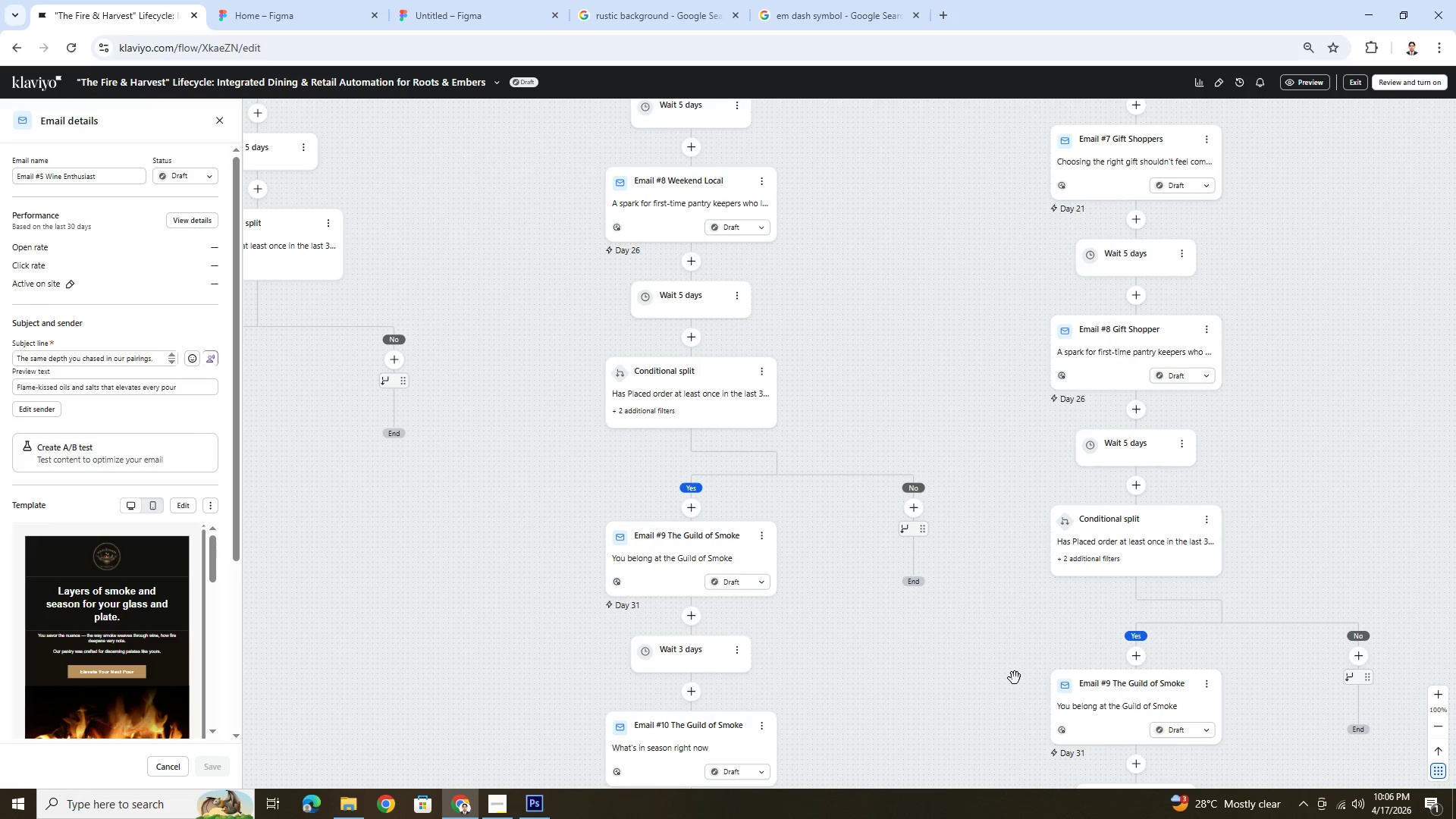 
left_click_drag(start_coordinate=[1016, 683], to_coordinate=[930, 337])
 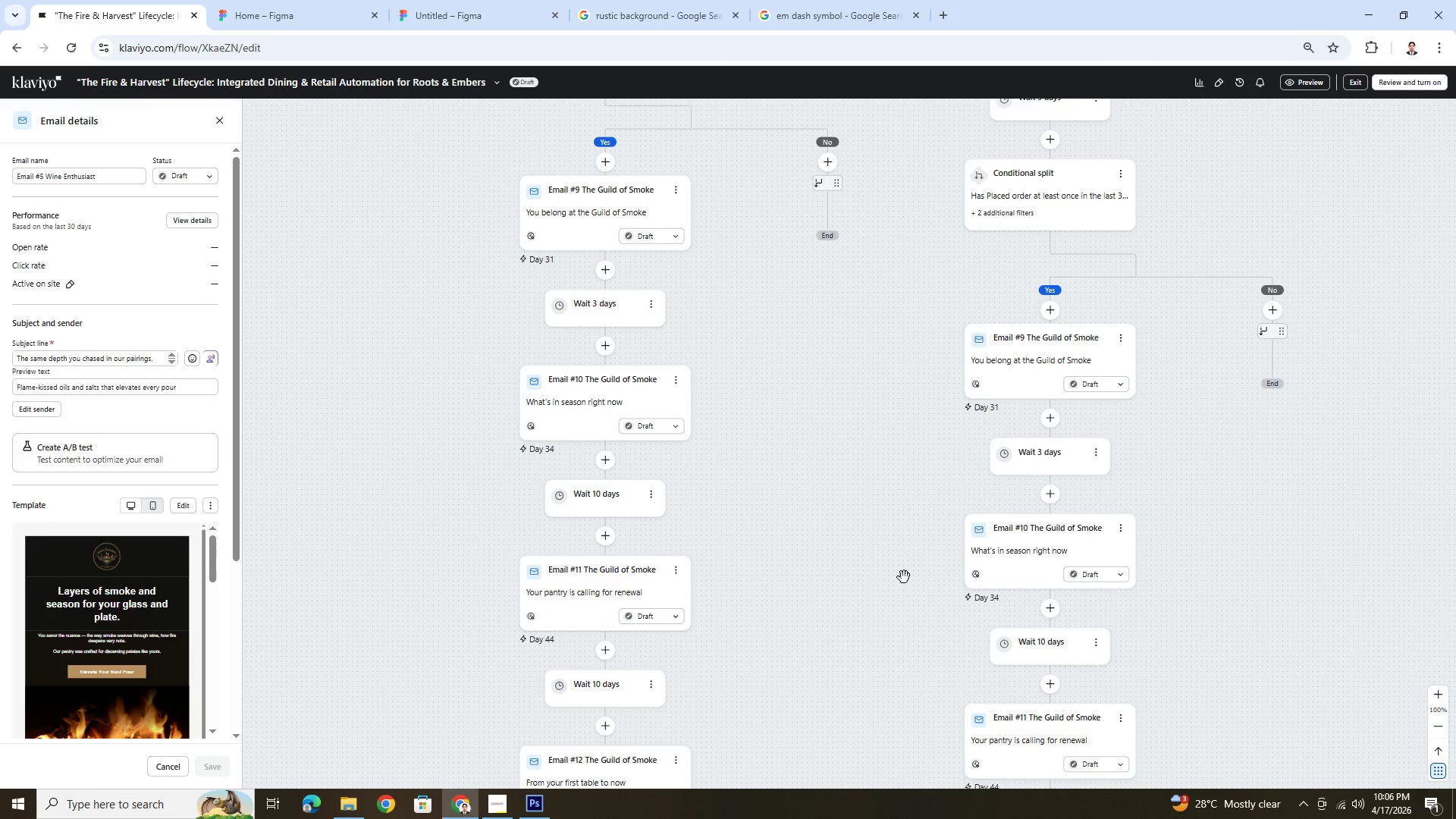 
left_click_drag(start_coordinate=[901, 581], to_coordinate=[827, 493])
 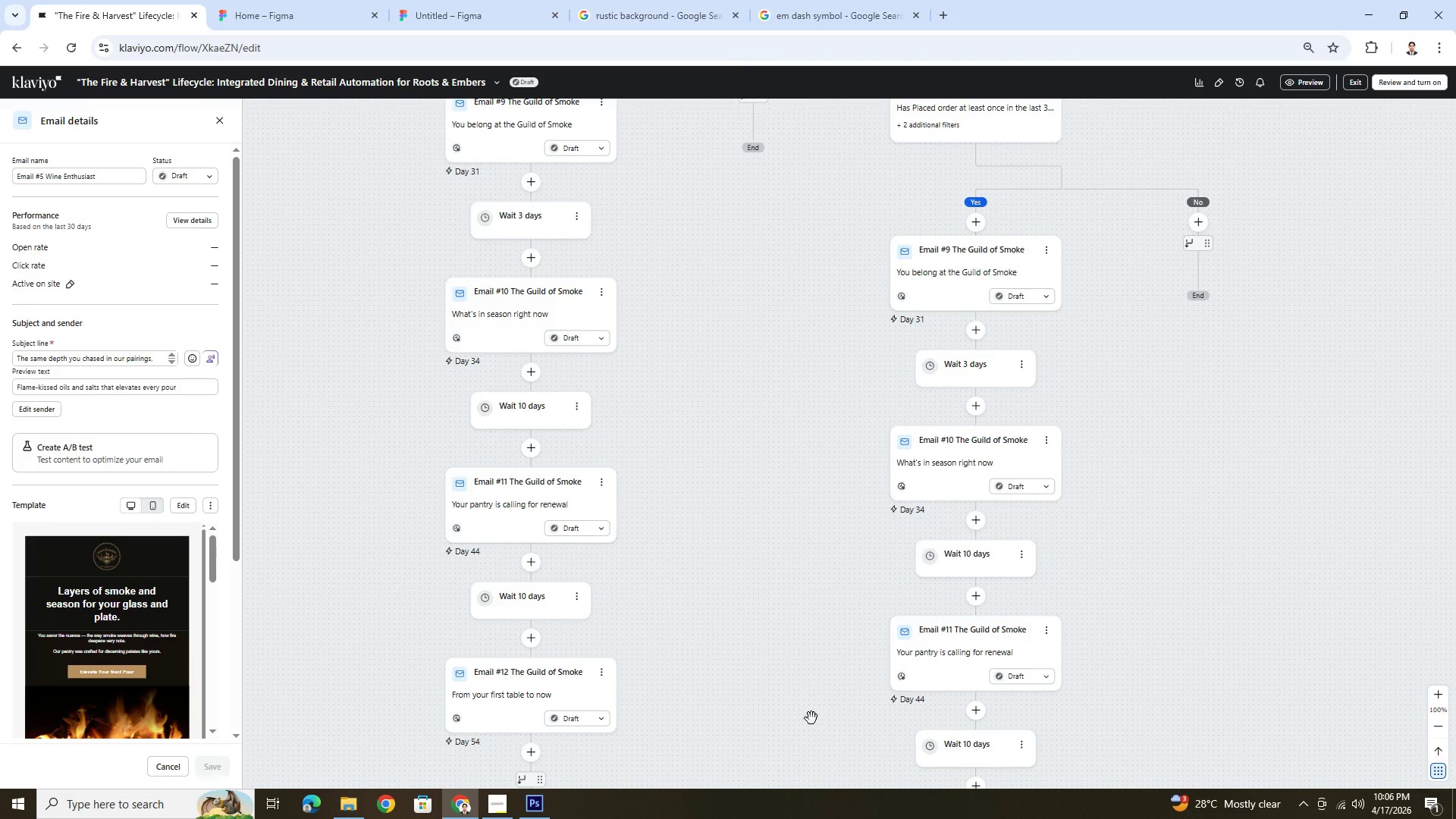 
left_click_drag(start_coordinate=[811, 718], to_coordinate=[828, 526])
 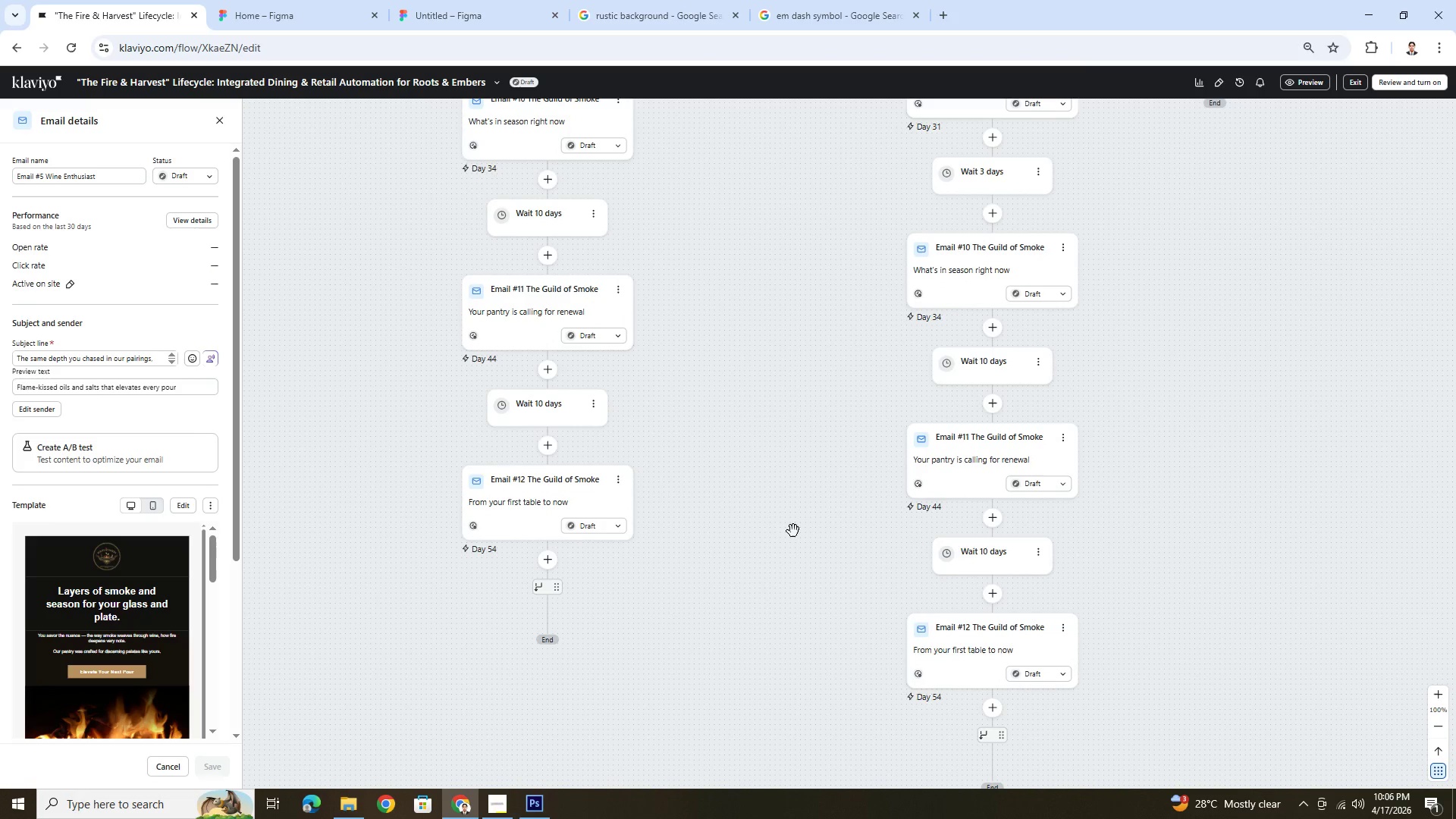 
left_click_drag(start_coordinate=[794, 530], to_coordinate=[928, 693])
 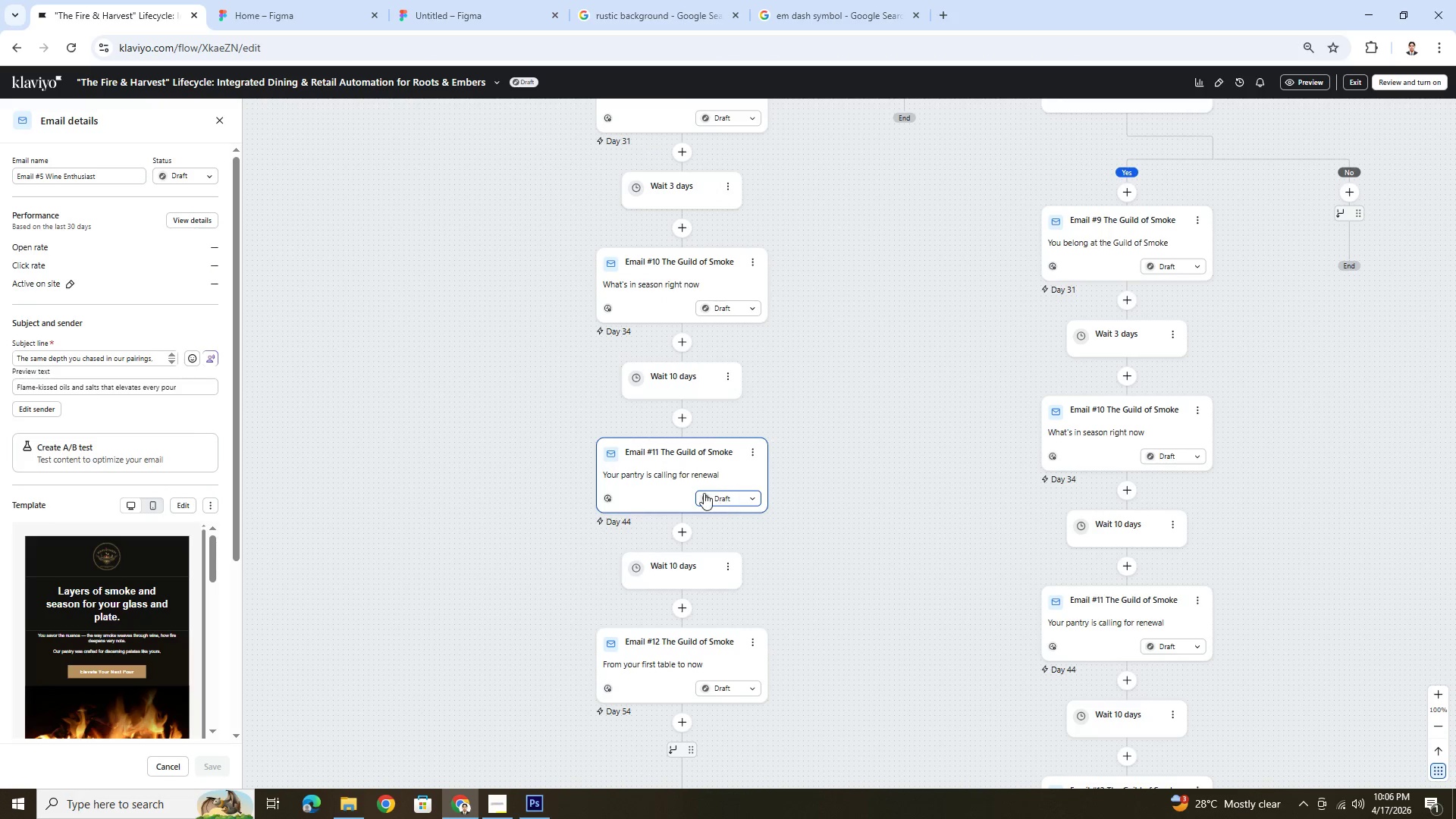 
left_click([685, 470])
 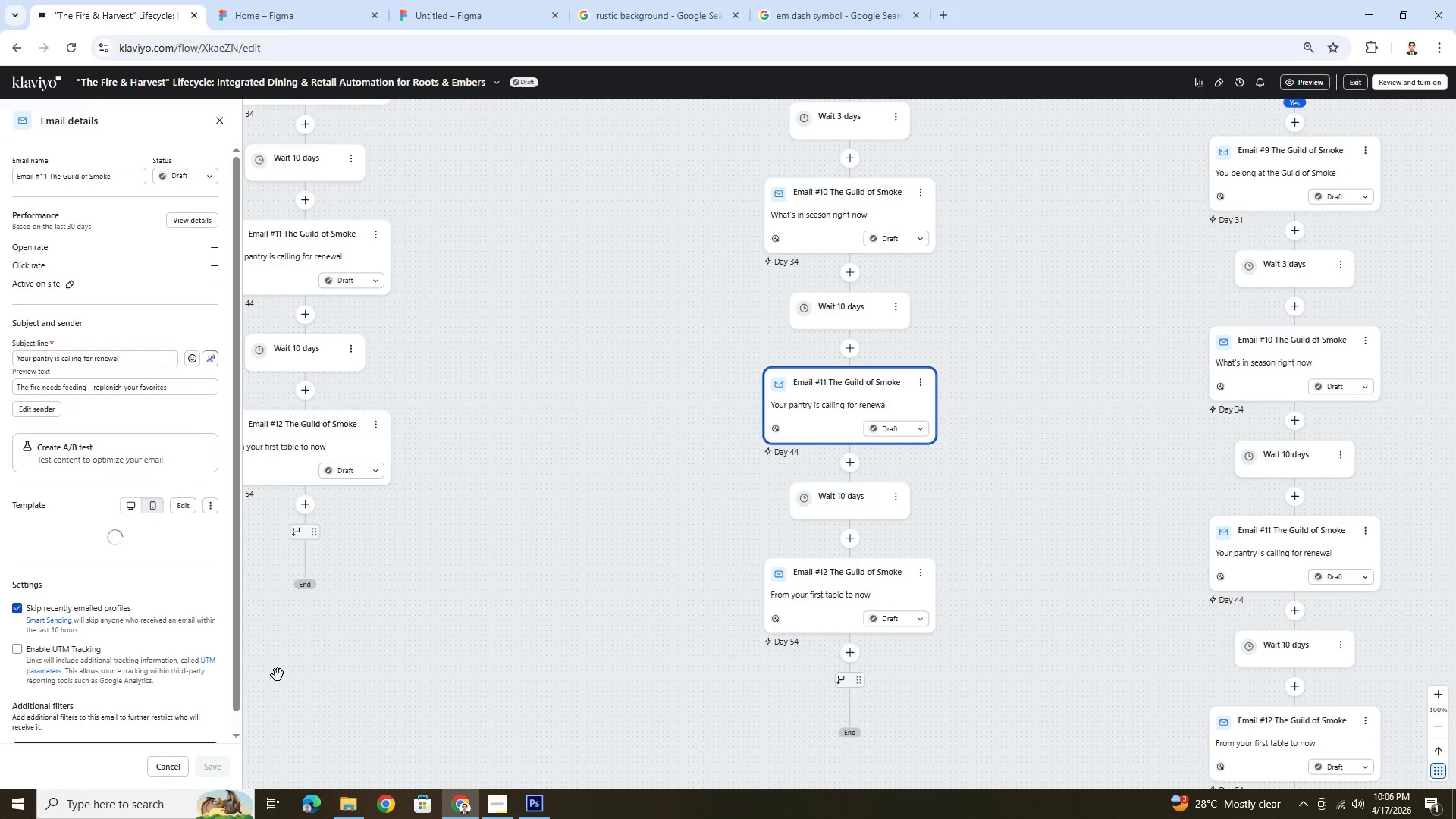 
scroll: coordinate [185, 586], scroll_direction: down, amount: 7.0
 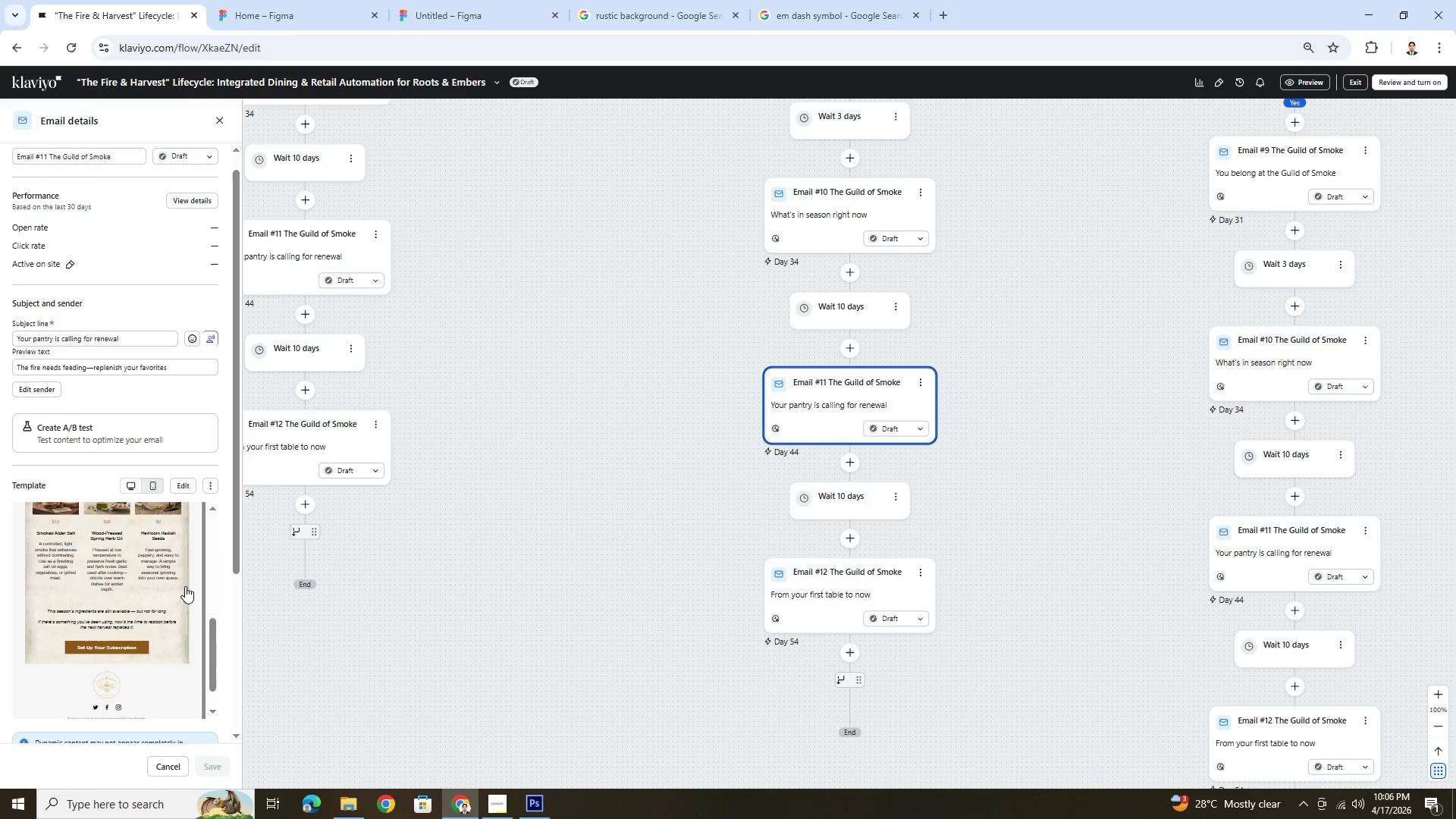 
scroll: coordinate [185, 586], scroll_direction: up, amount: 3.0
 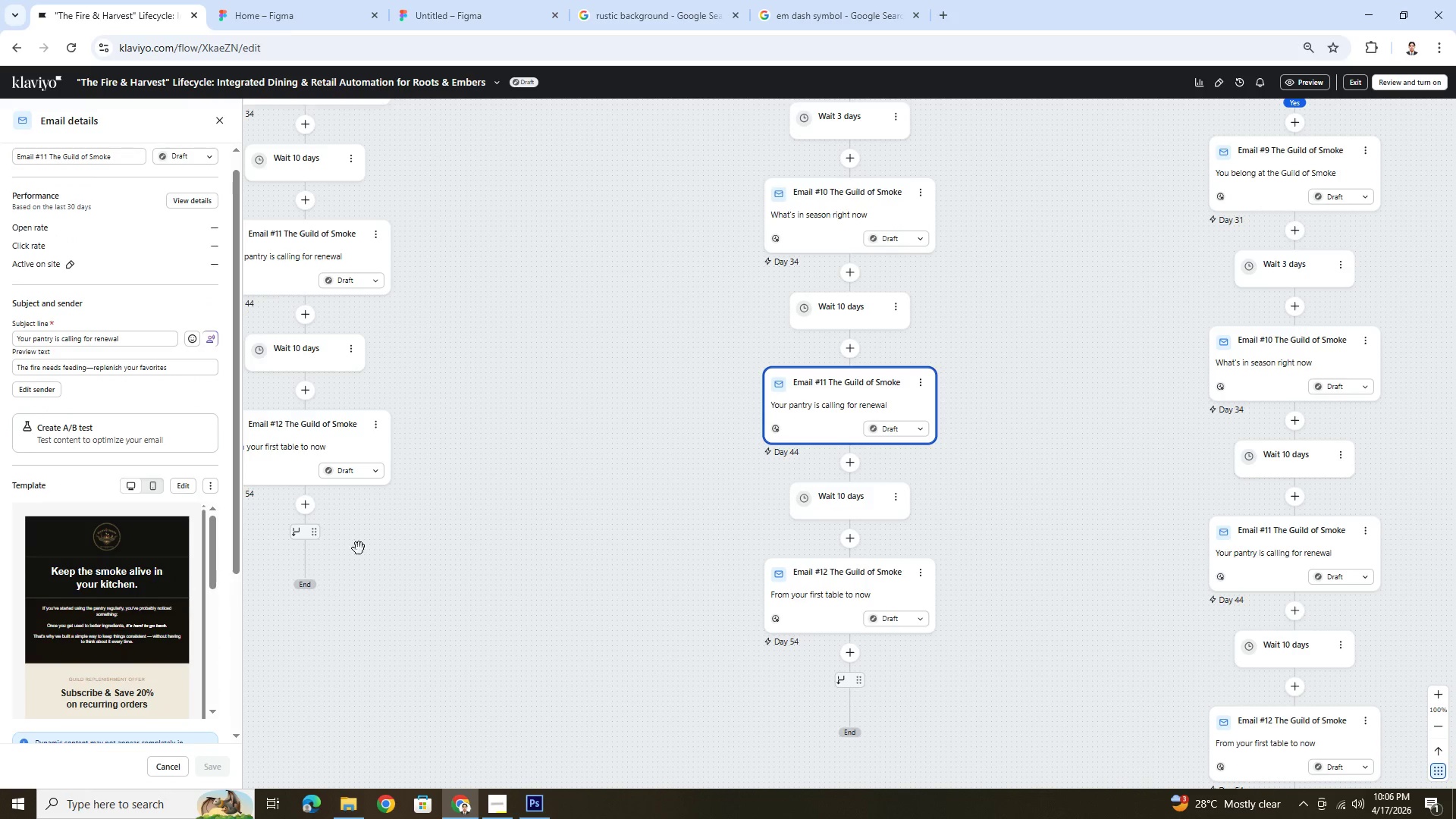 
left_click_drag(start_coordinate=[623, 428], to_coordinate=[655, 537])
 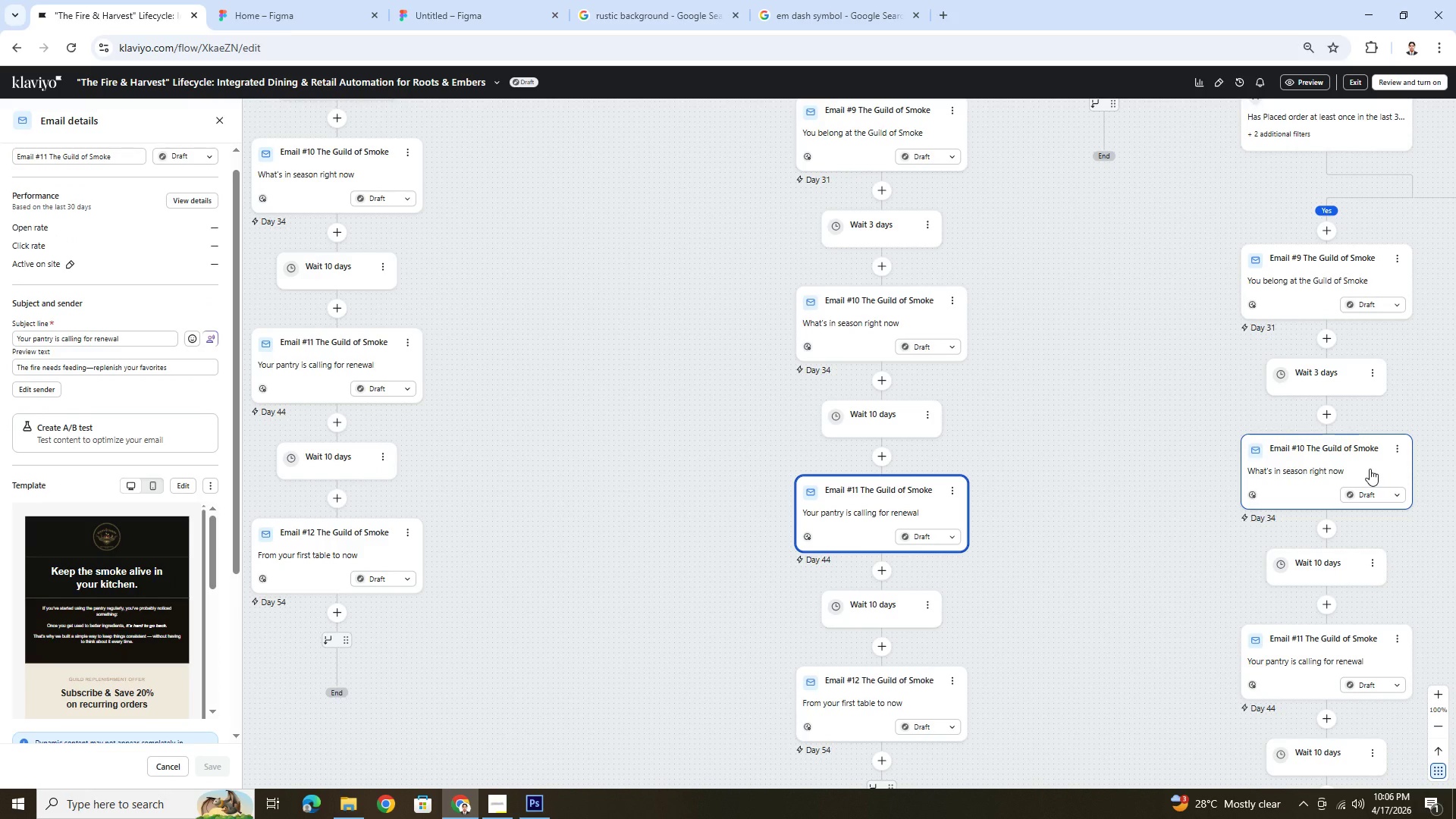 
left_click([1370, 469])
 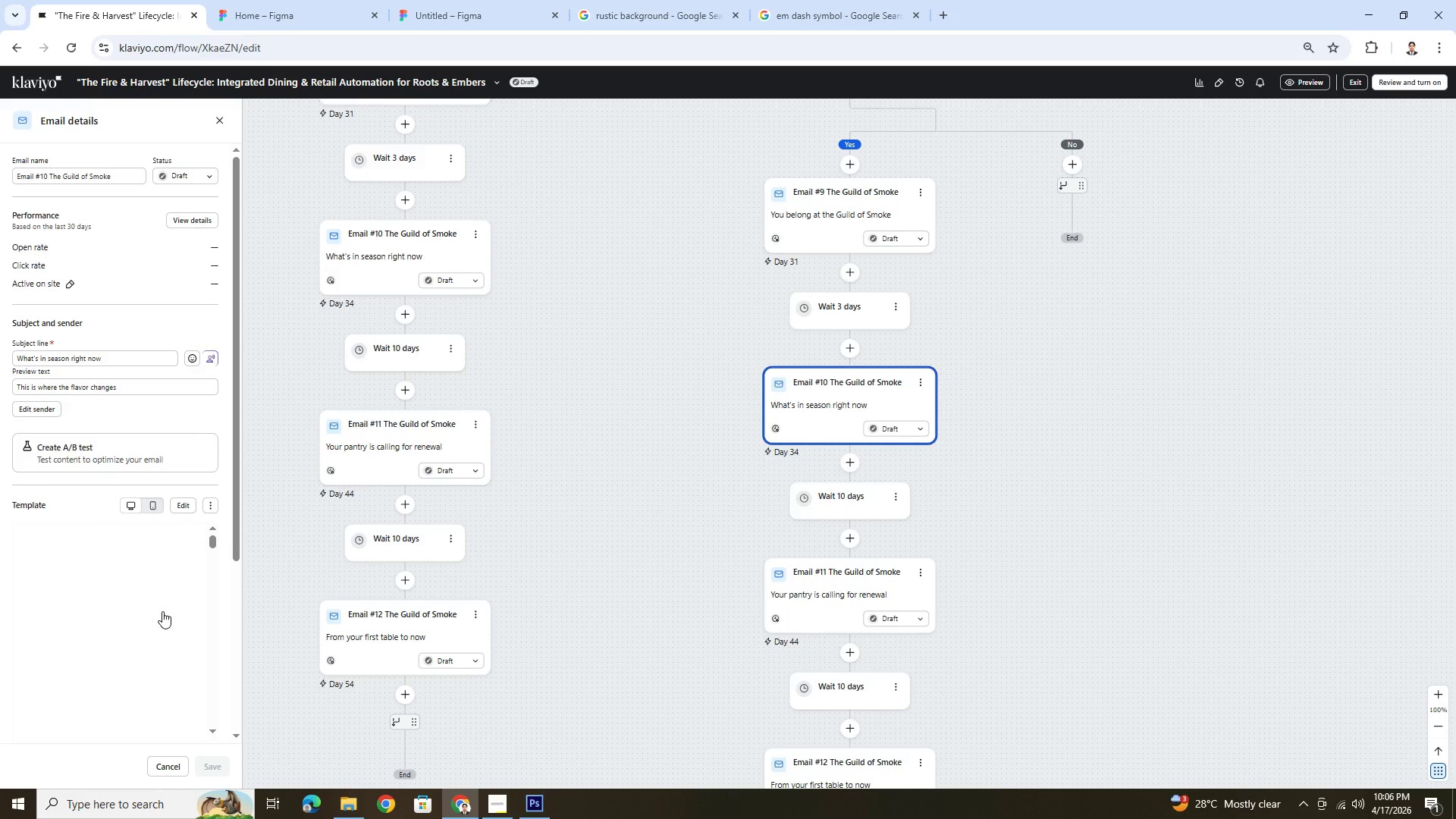 
scroll: coordinate [162, 611], scroll_direction: down, amount: 6.0
 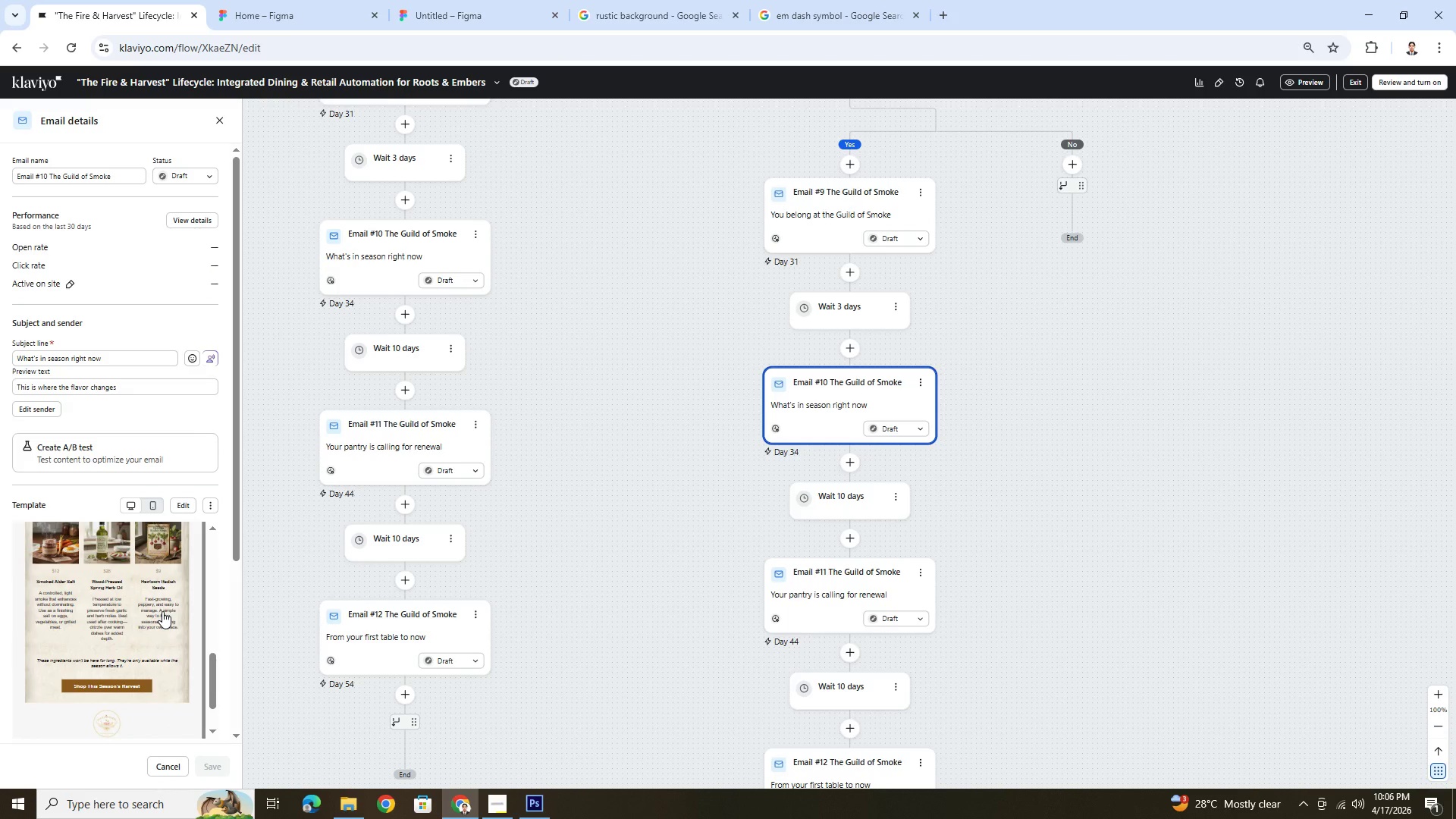 
scroll: coordinate [162, 611], scroll_direction: up, amount: 5.0
 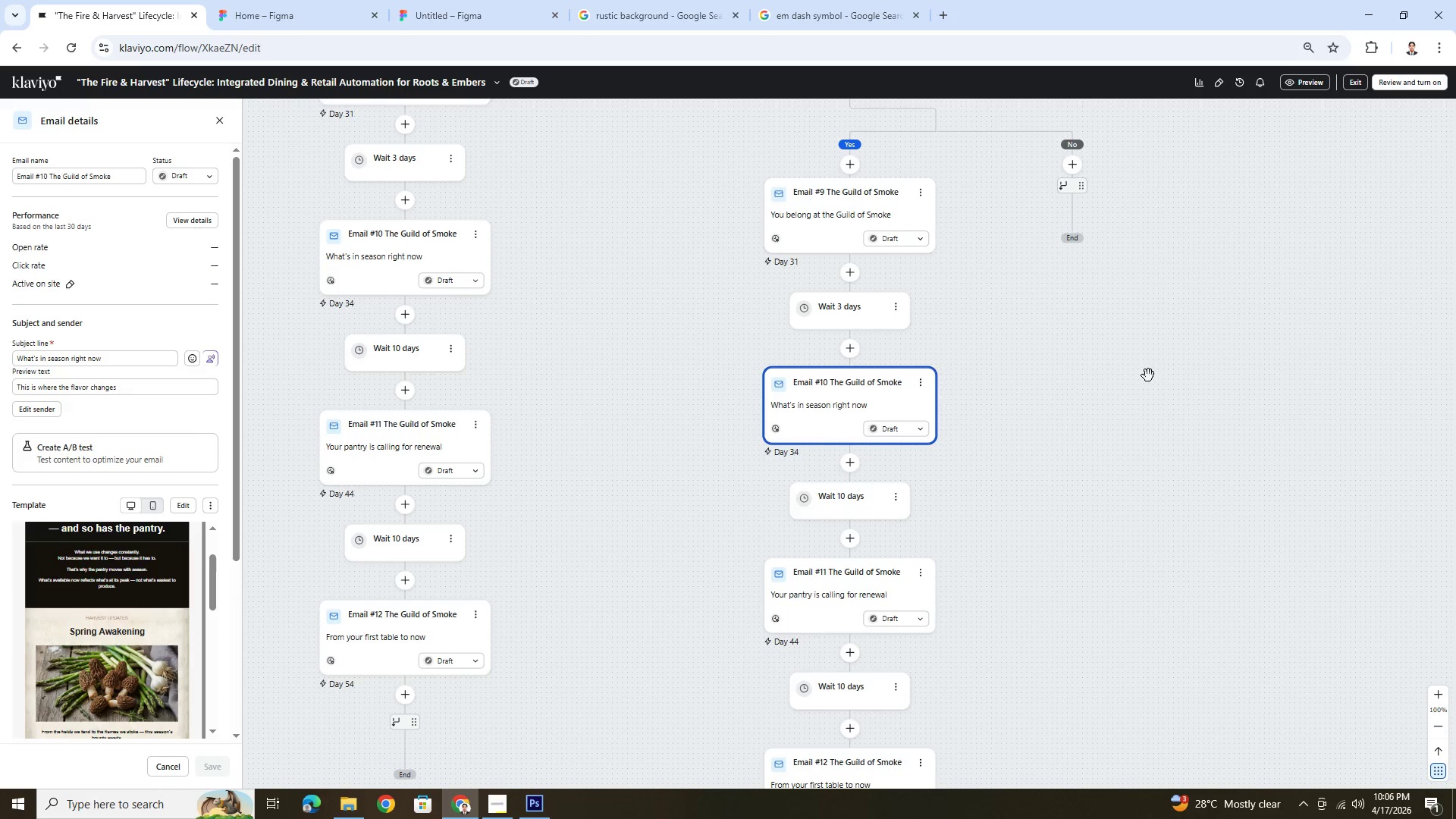 
left_click([1148, 375])
 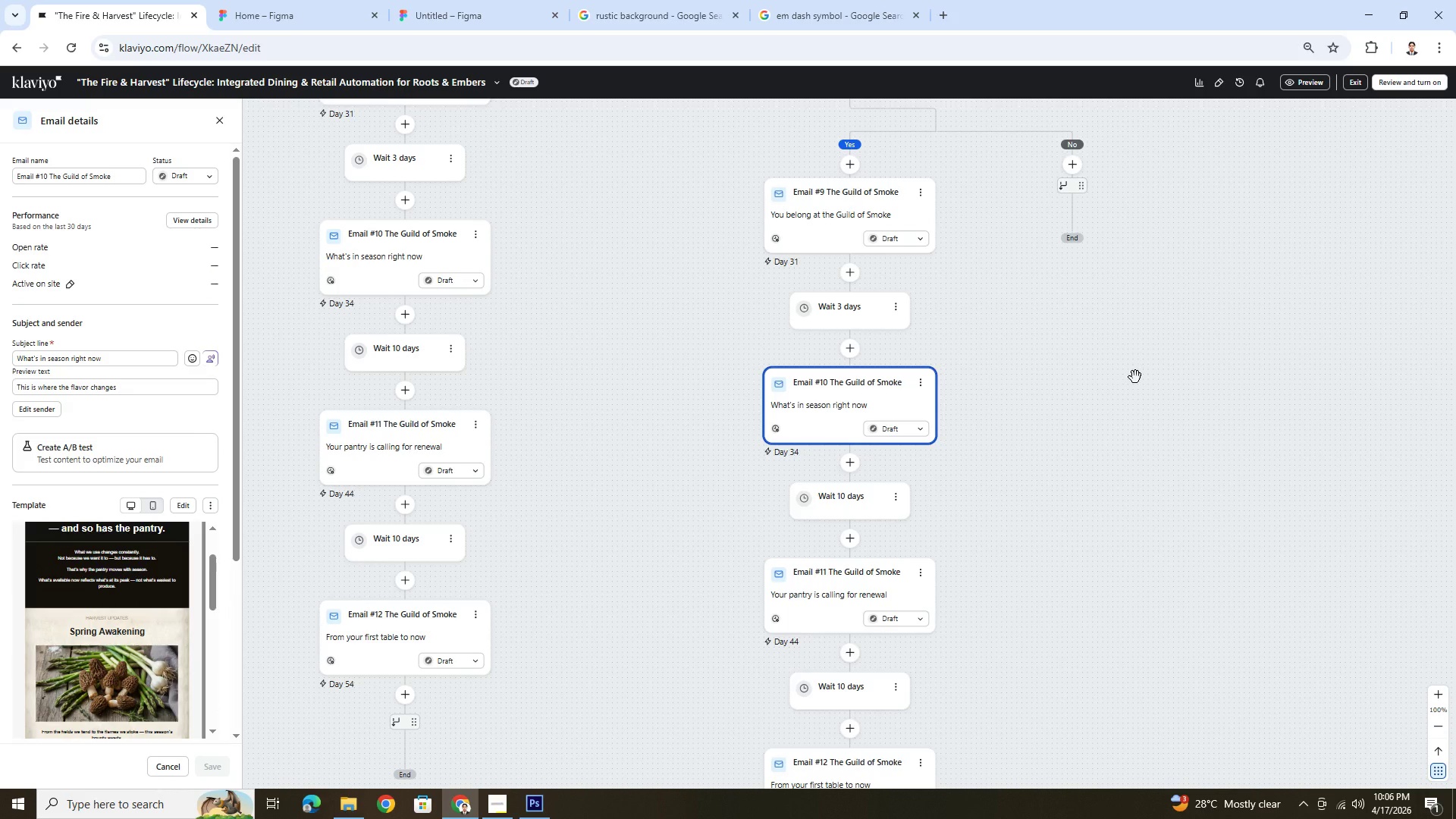 
scroll: coordinate [600, 375], scroll_direction: up, amount: 21.0
 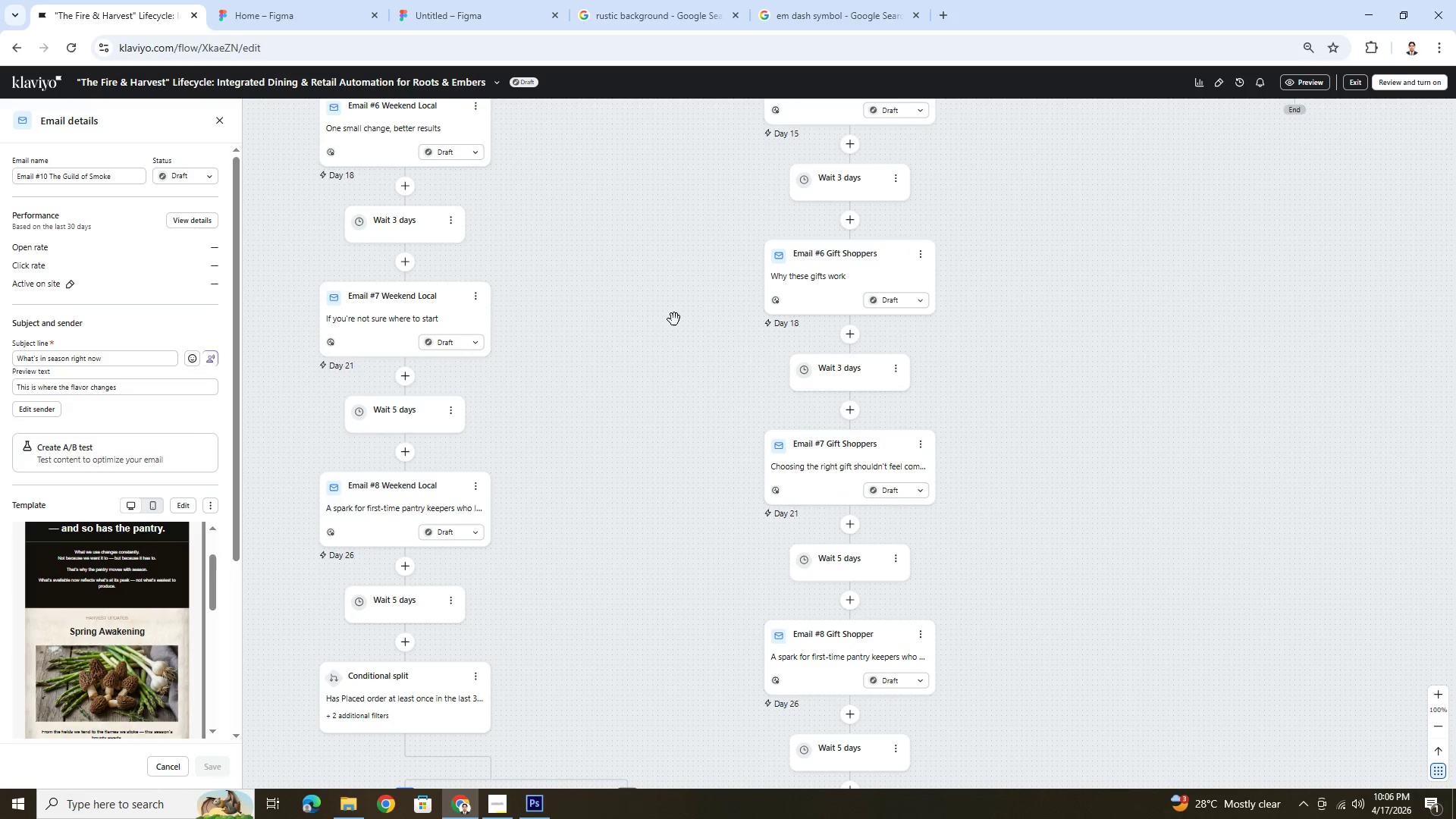 
left_click_drag(start_coordinate=[674, 319], to_coordinate=[1031, 624])
 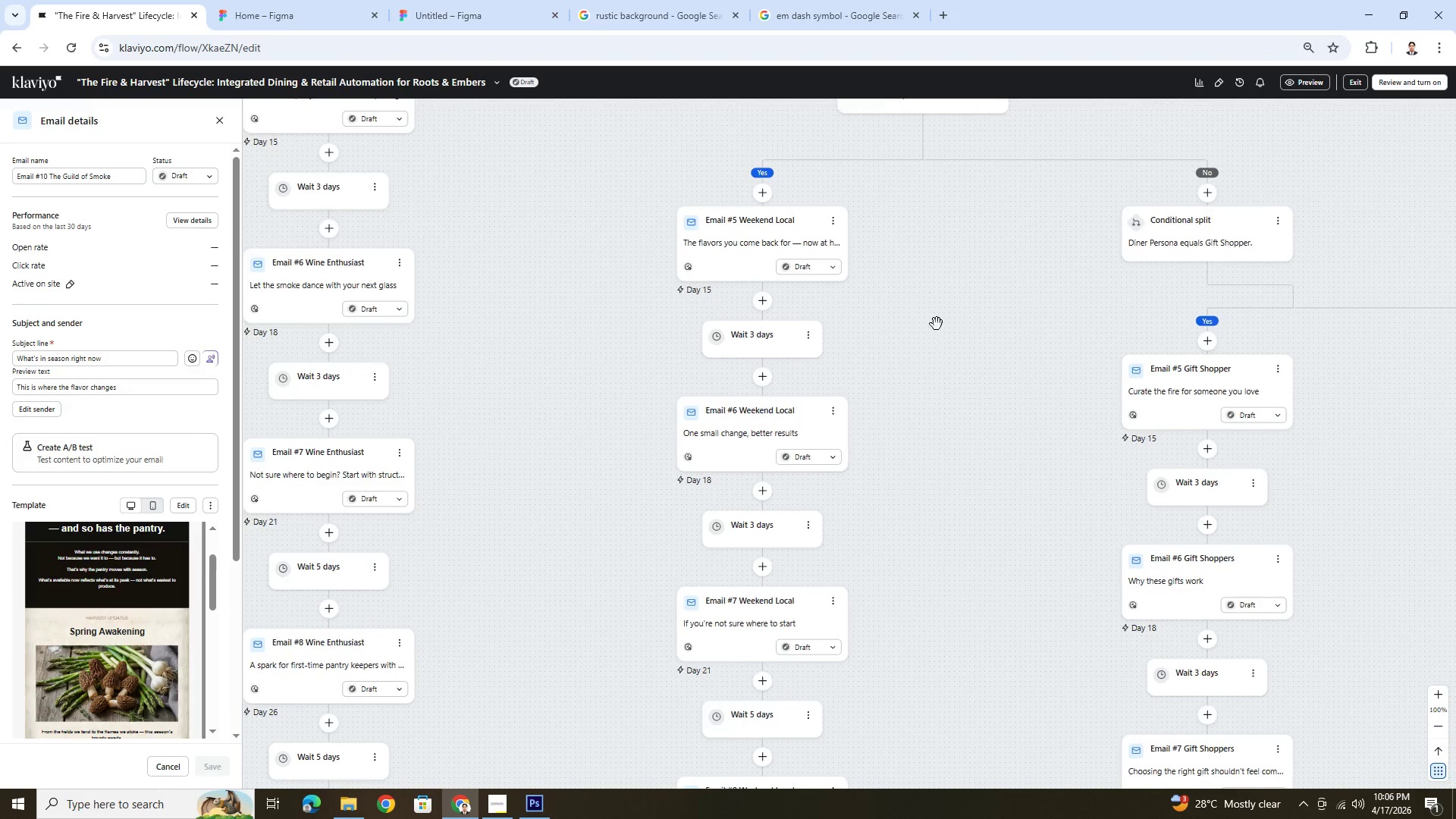 
left_click_drag(start_coordinate=[937, 324], to_coordinate=[1057, 623])
 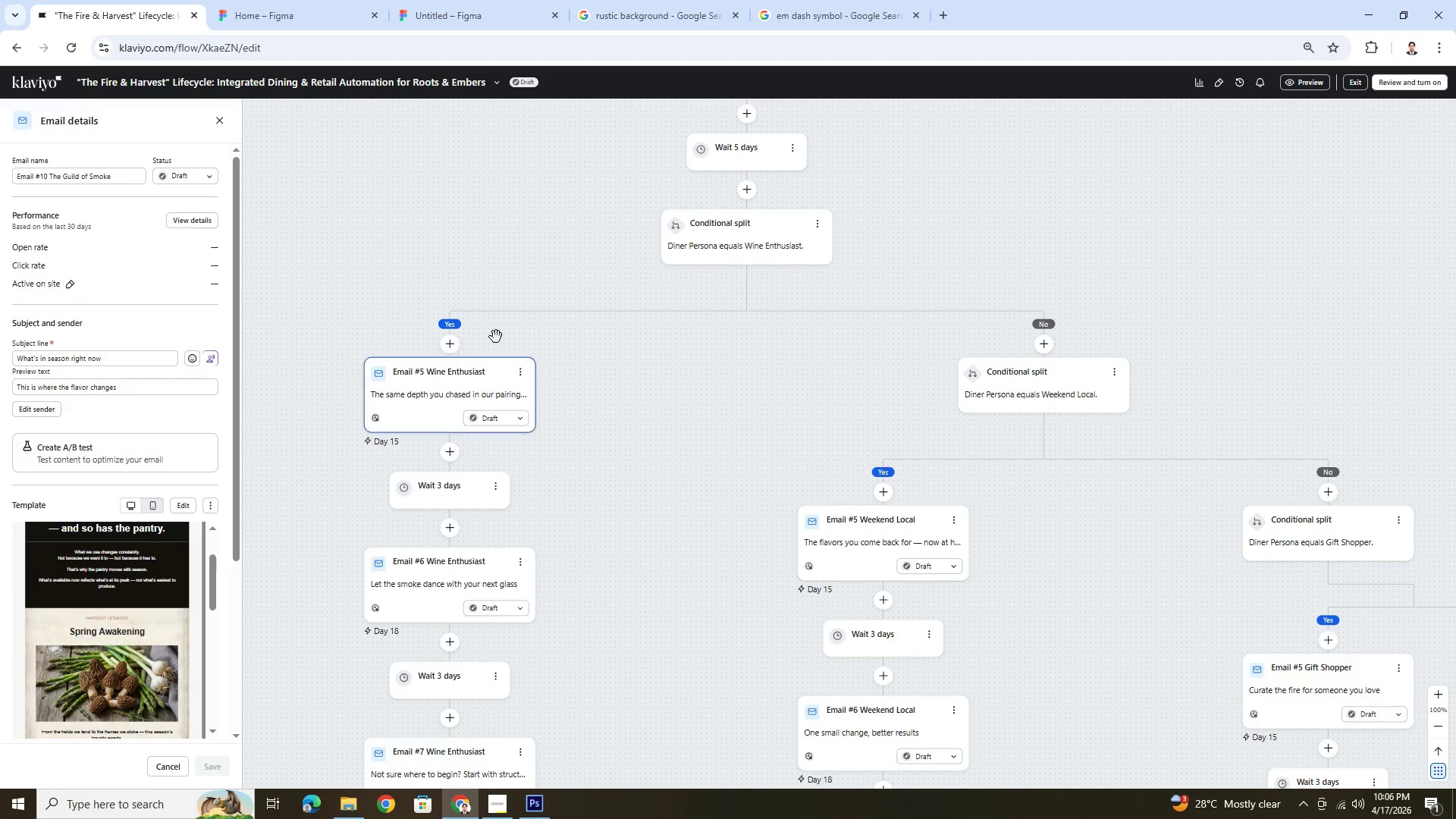 
left_click_drag(start_coordinate=[515, 288], to_coordinate=[540, 467])
 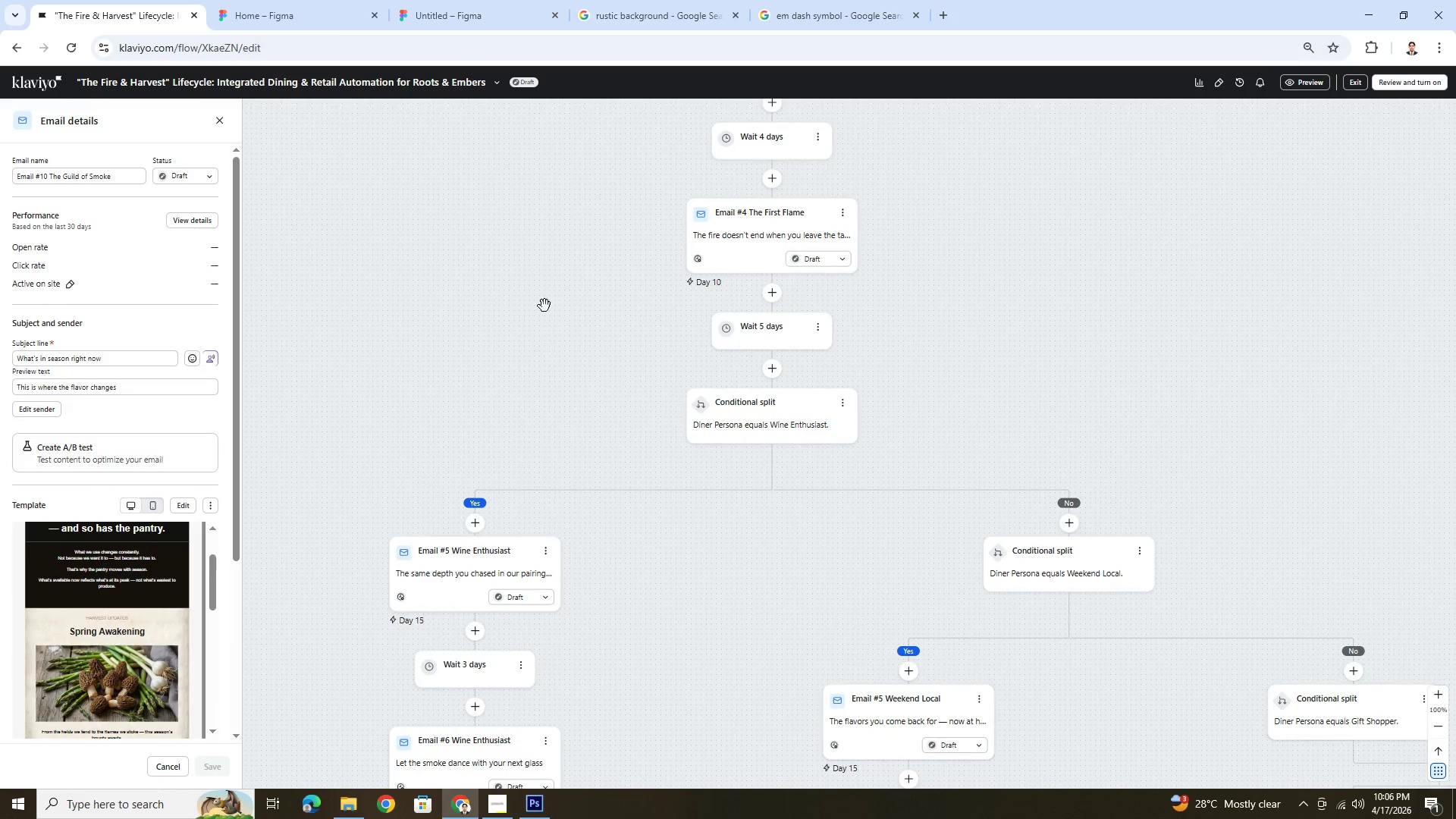 
left_click_drag(start_coordinate=[544, 306], to_coordinate=[564, 497])
 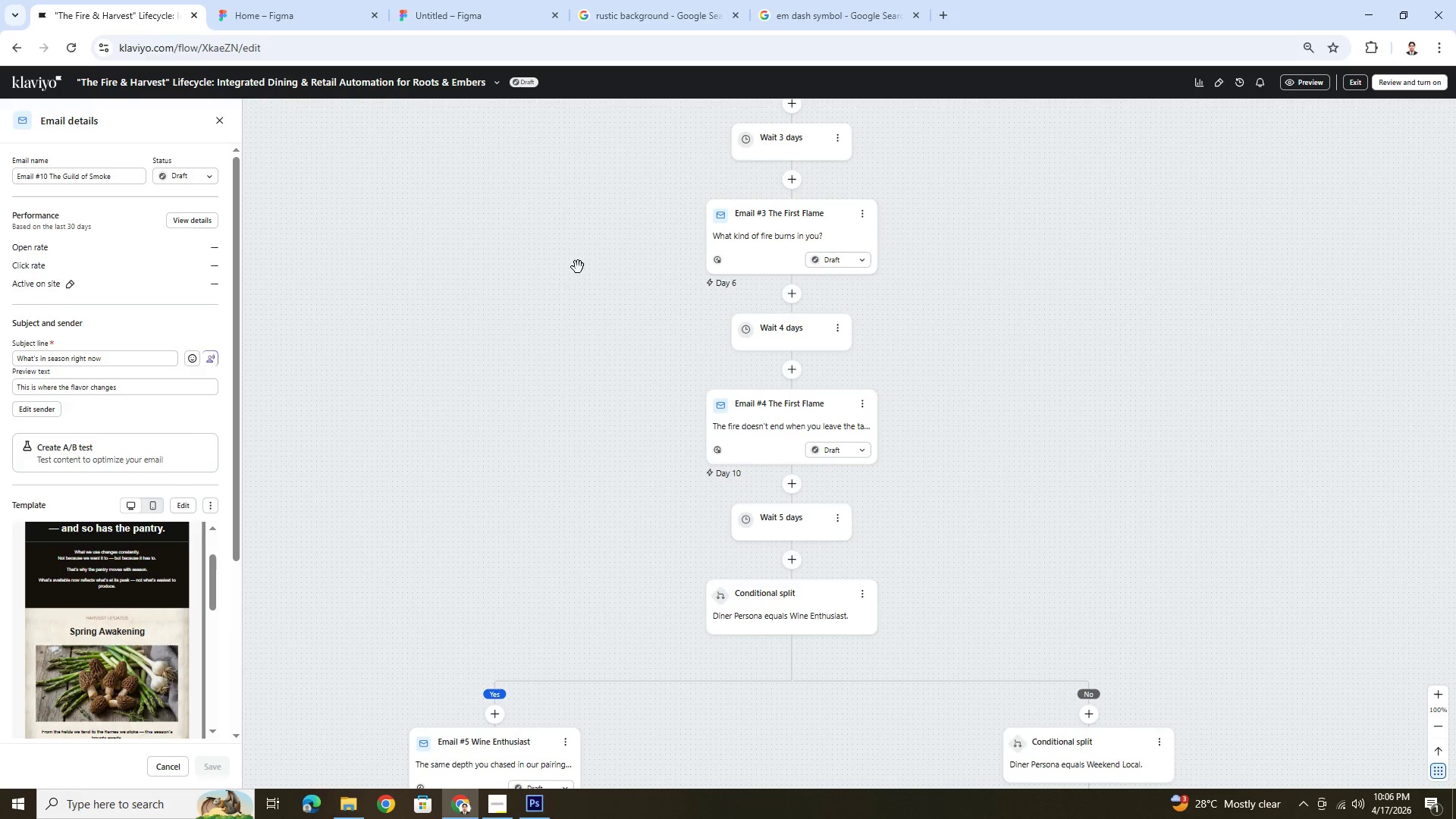 
left_click_drag(start_coordinate=[578, 264], to_coordinate=[537, 463])
 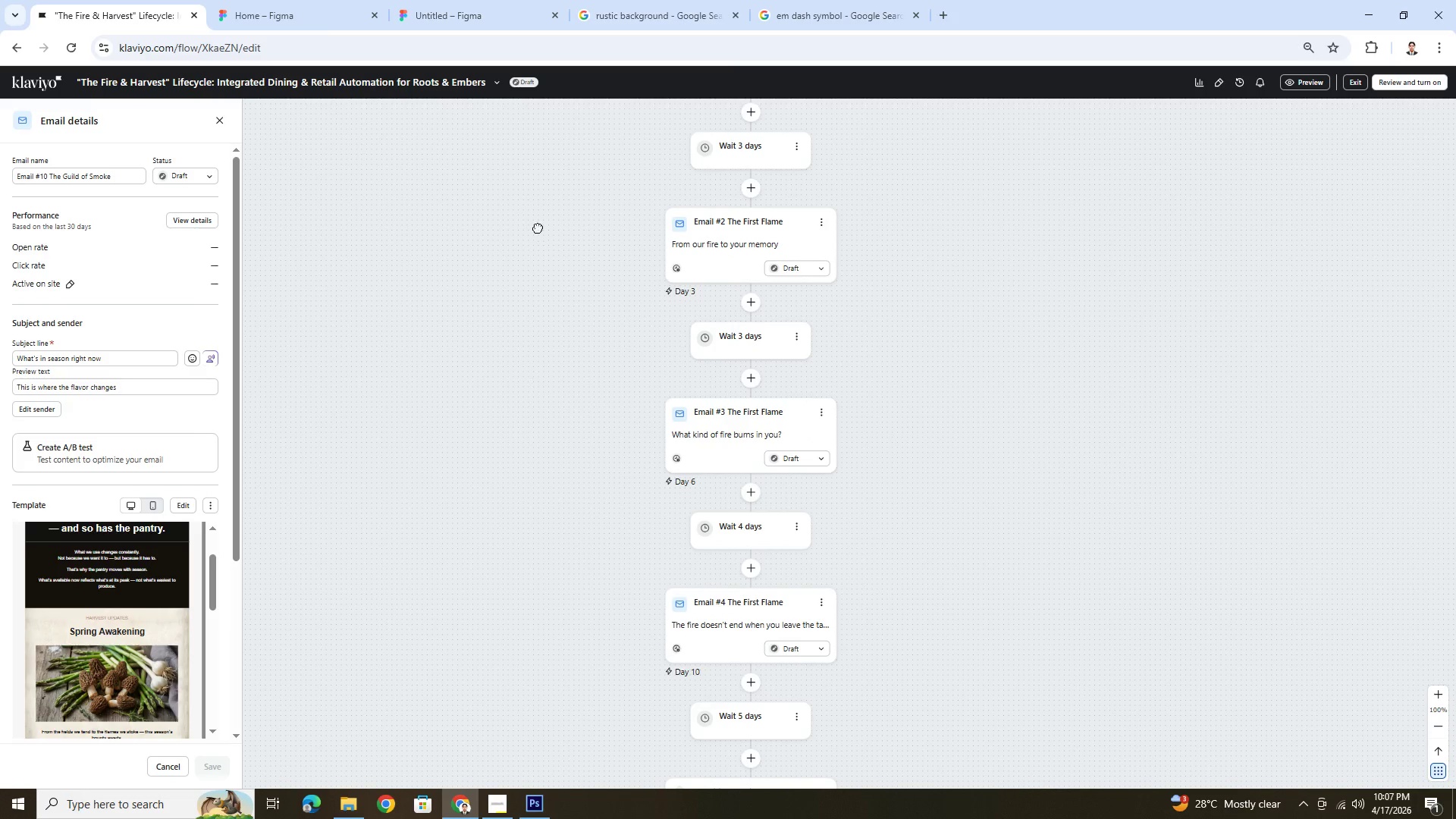 
left_click_drag(start_coordinate=[538, 228], to_coordinate=[581, 422])
 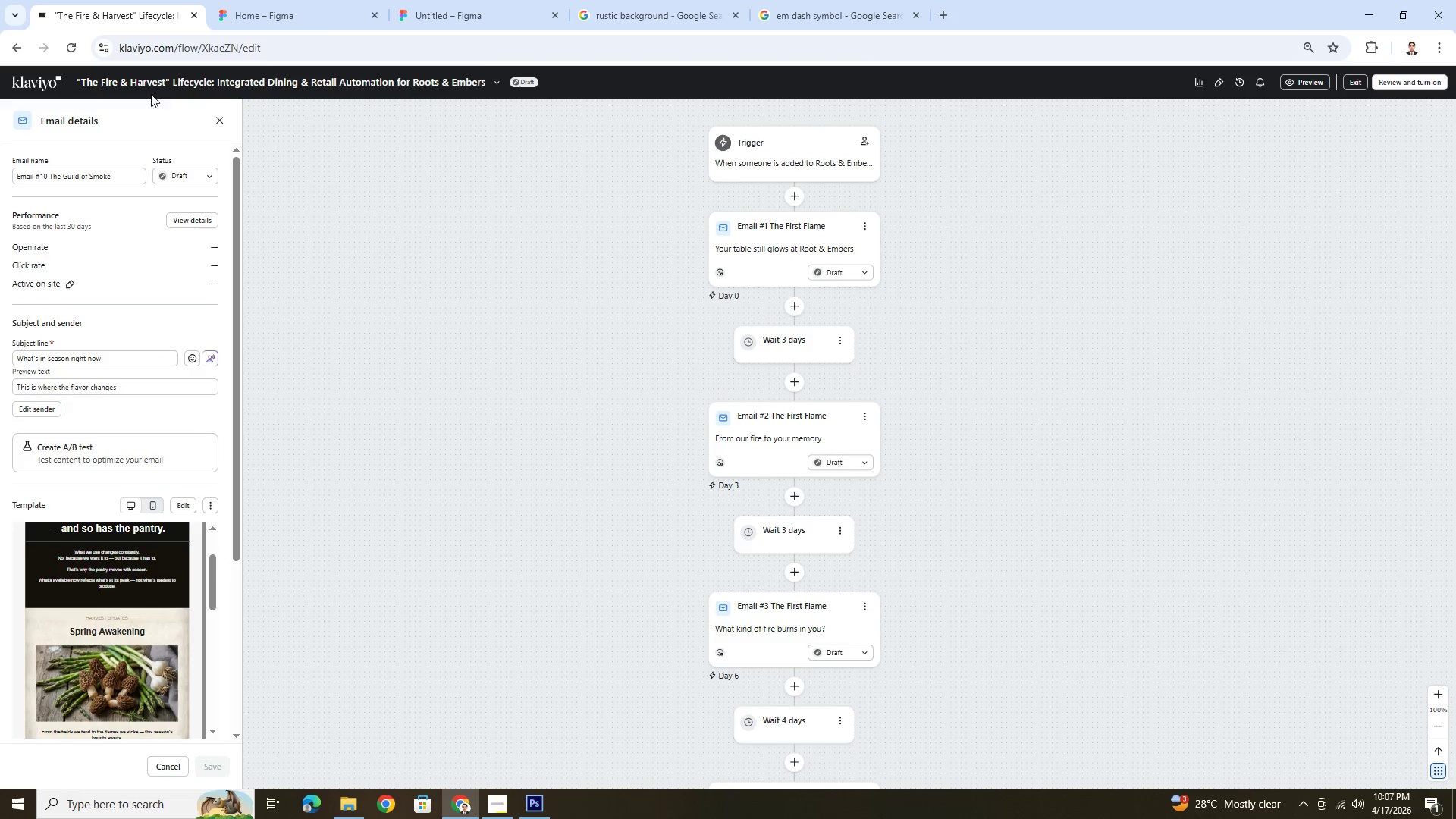 
left_click([221, 118])
 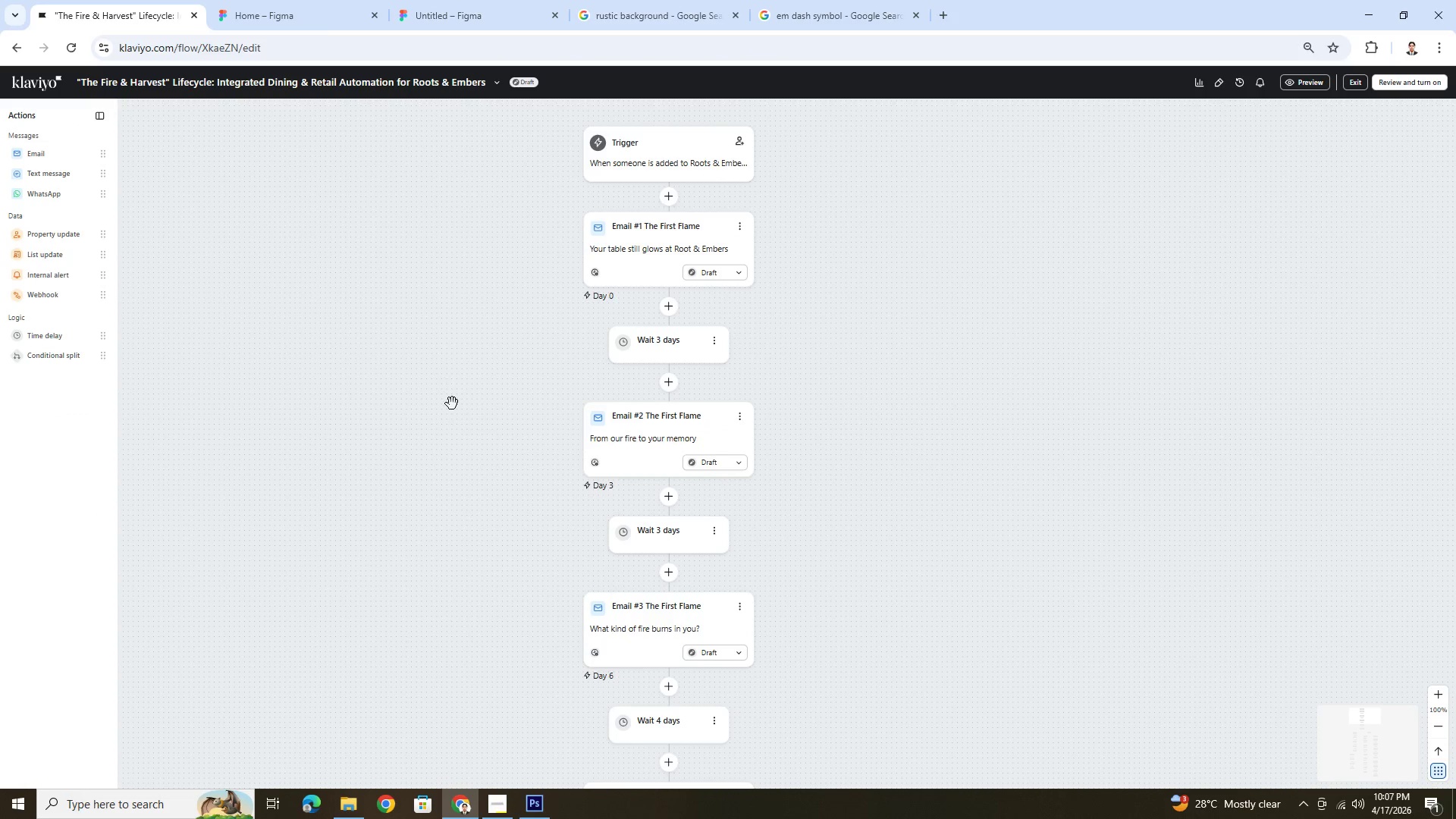 
scroll: coordinate [450, 408], scroll_direction: down, amount: 15.0
 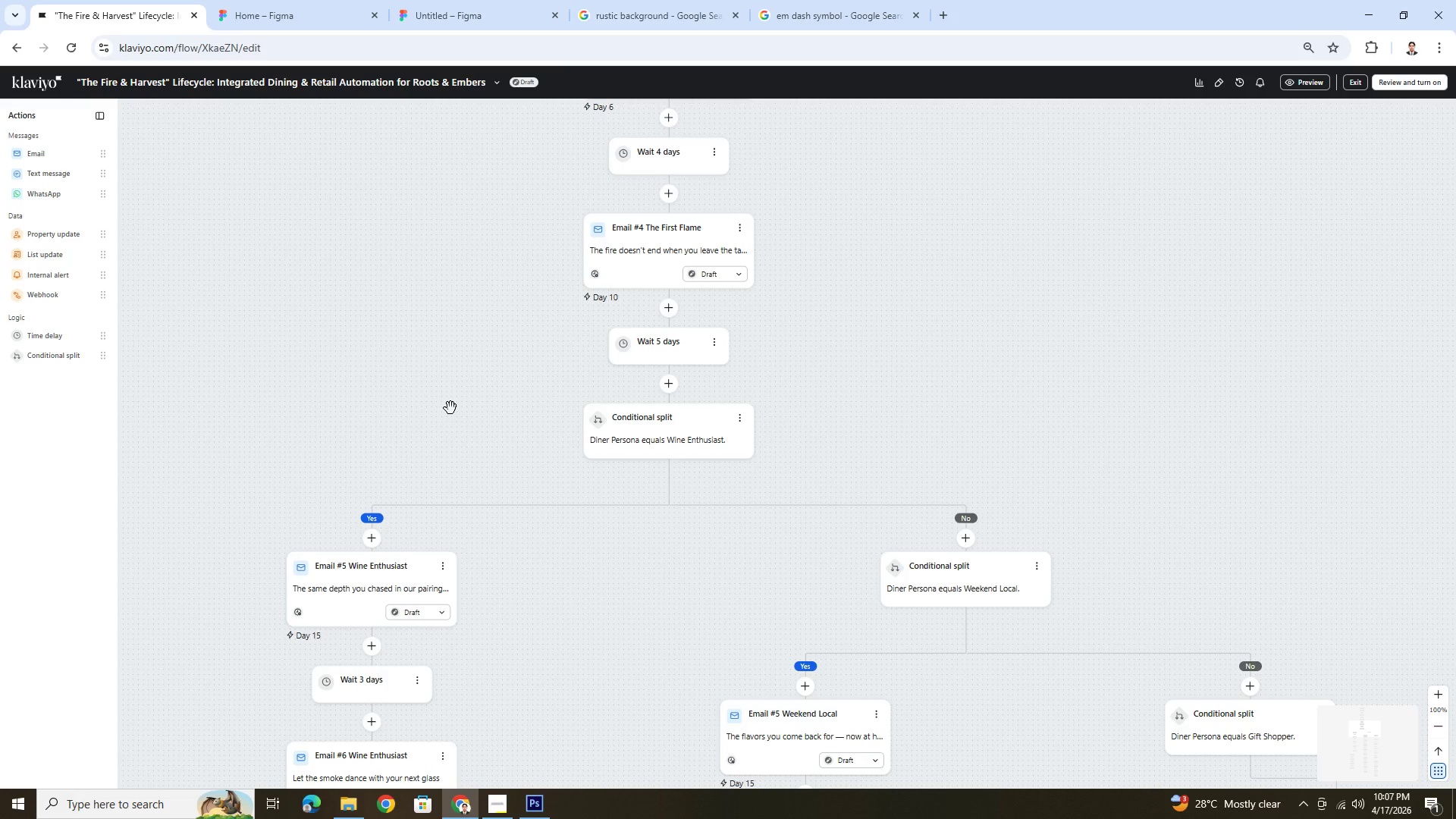 
wait(7.08)
 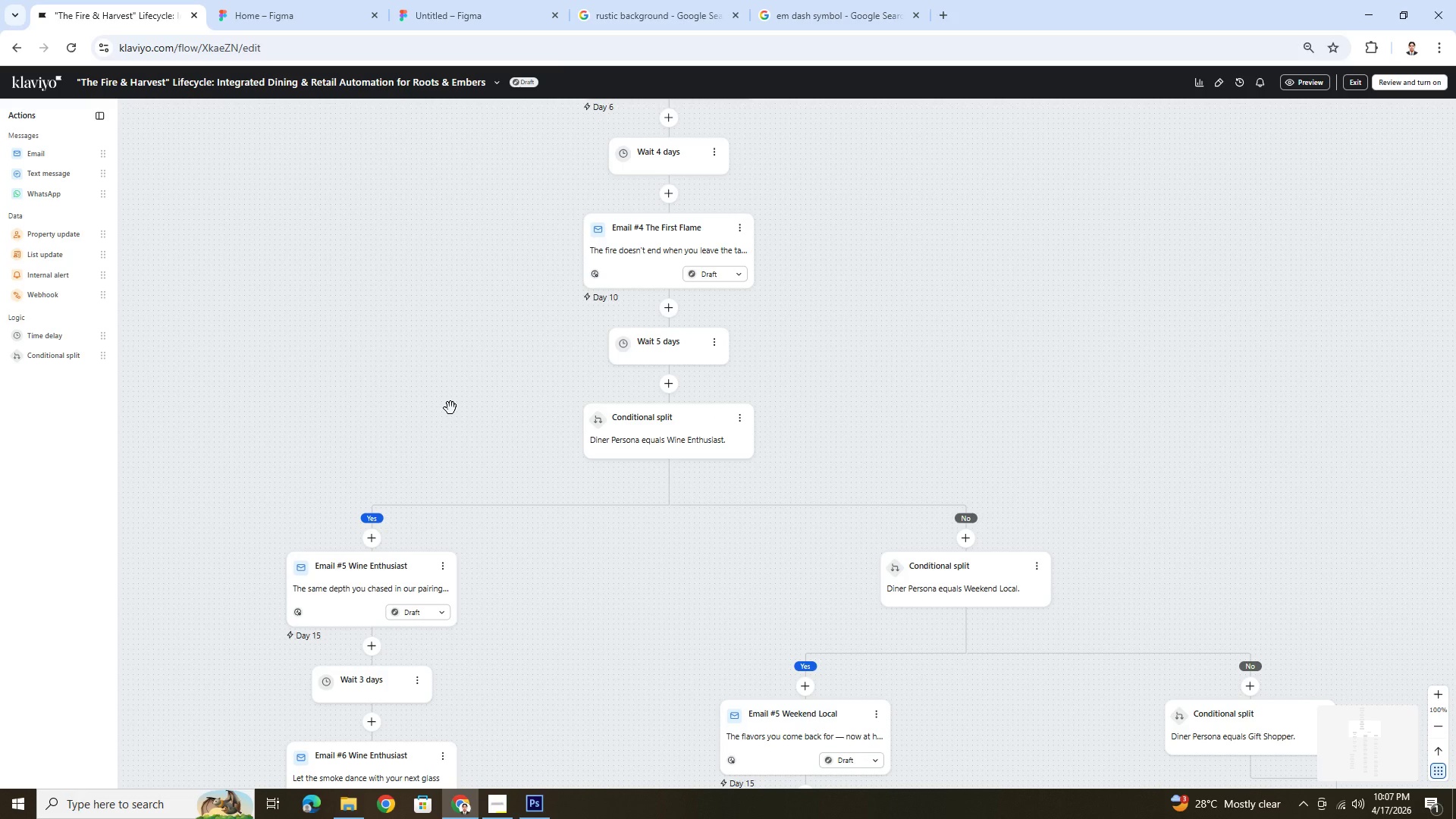 
scroll: coordinate [450, 408], scroll_direction: up, amount: 1.0
 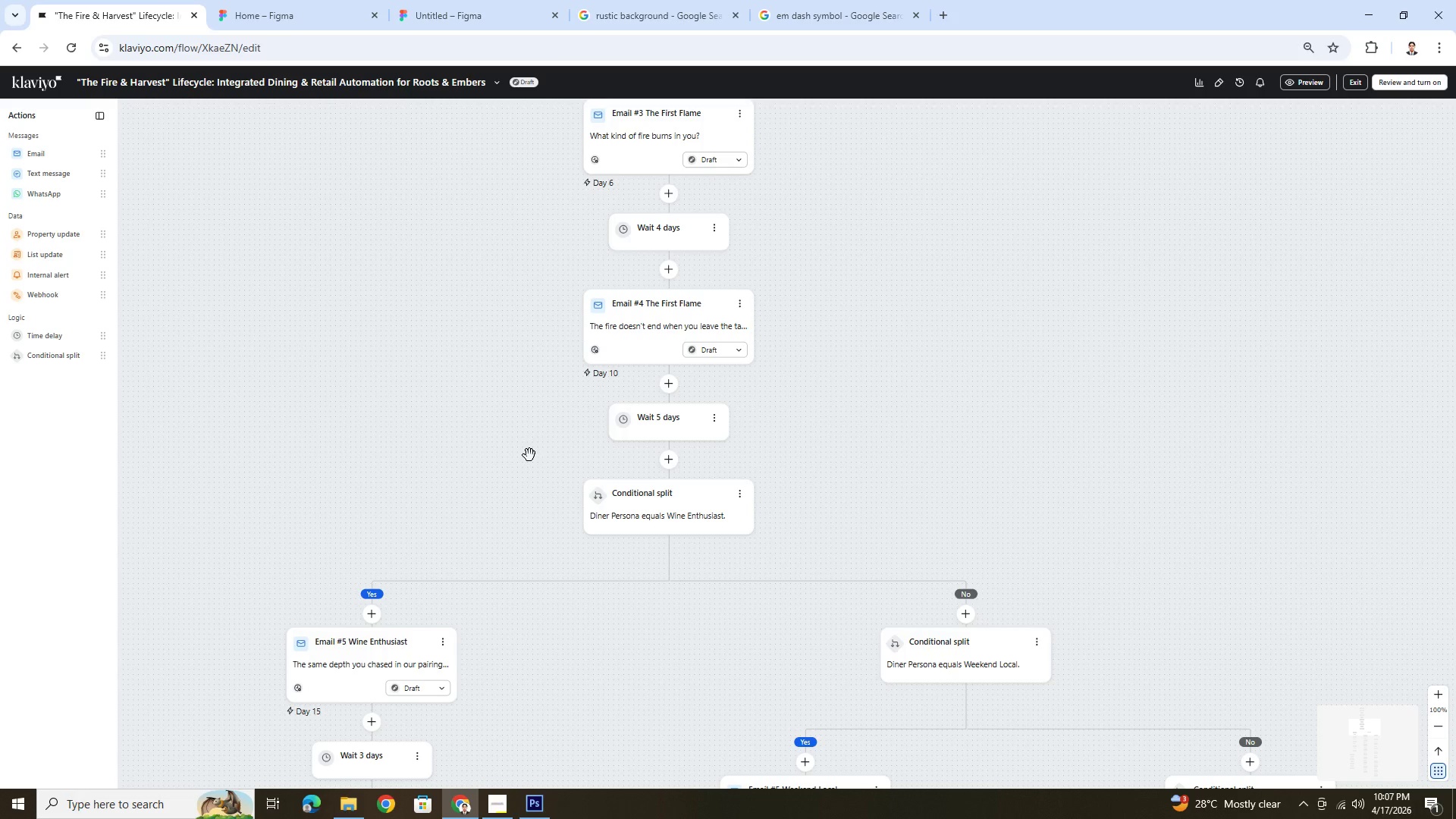 
wait(8.77)
 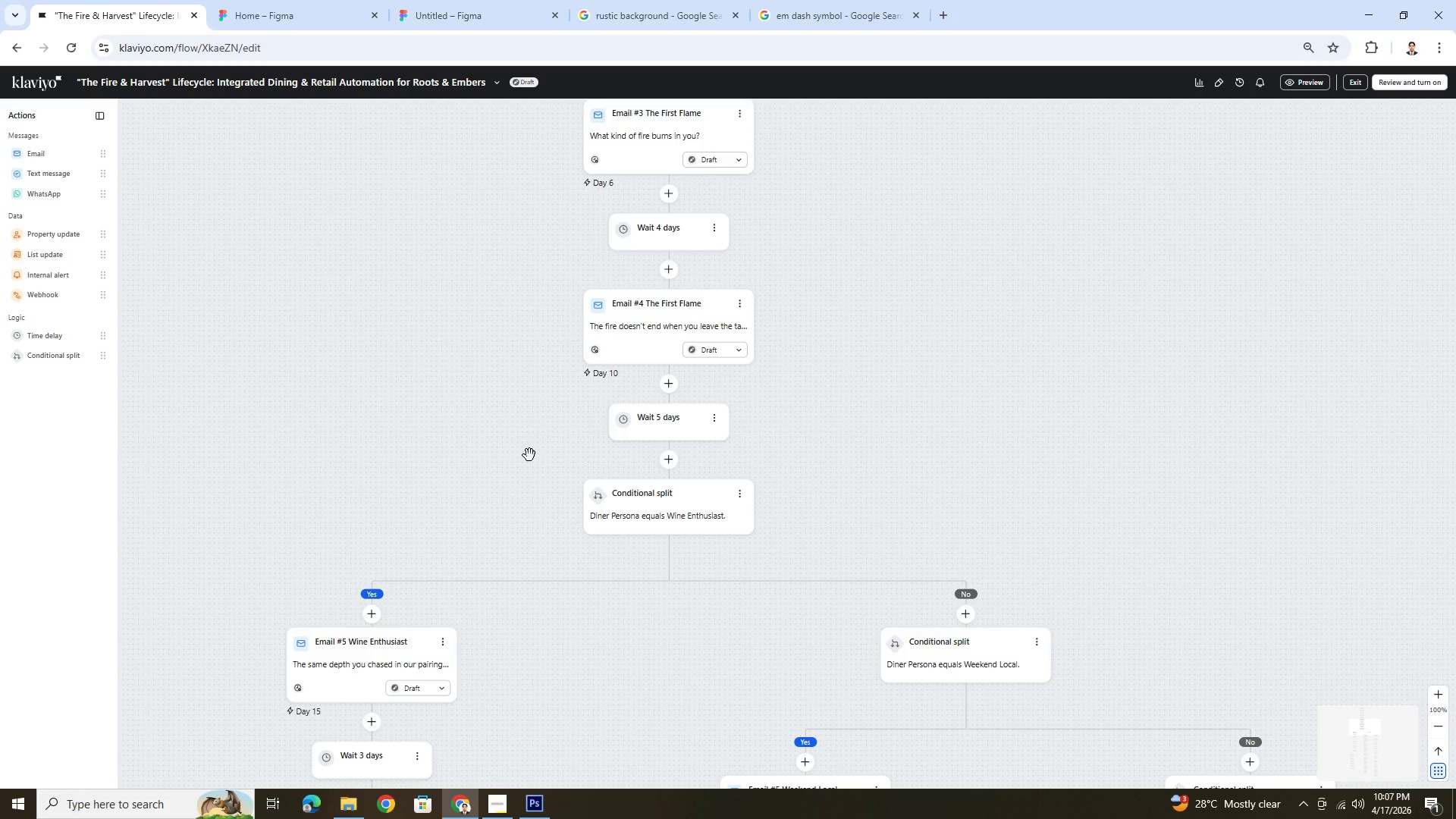 
scroll: coordinate [530, 459], scroll_direction: down, amount: 3.0
 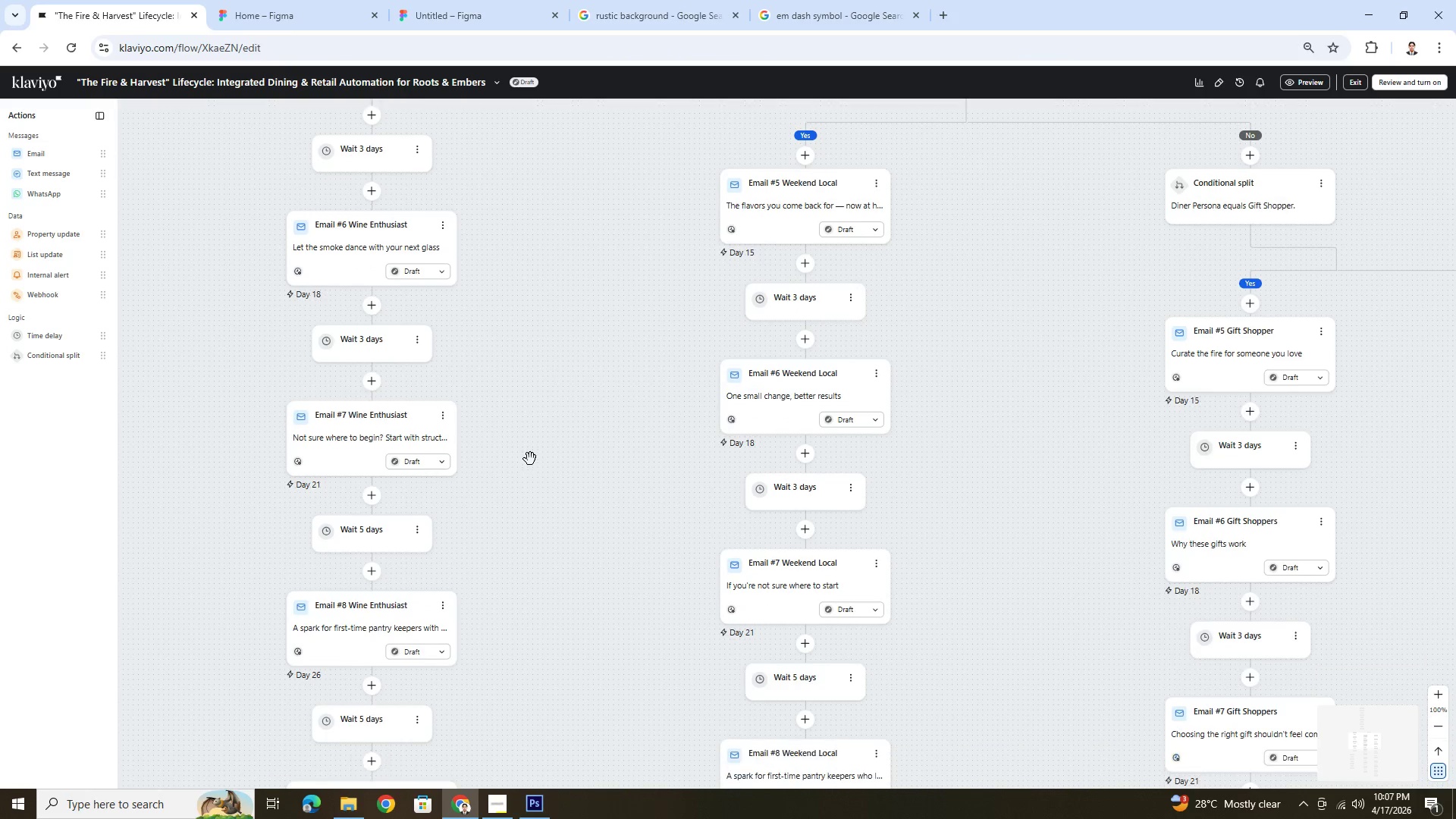 
scroll: coordinate [519, 461], scroll_direction: up, amount: 16.0
 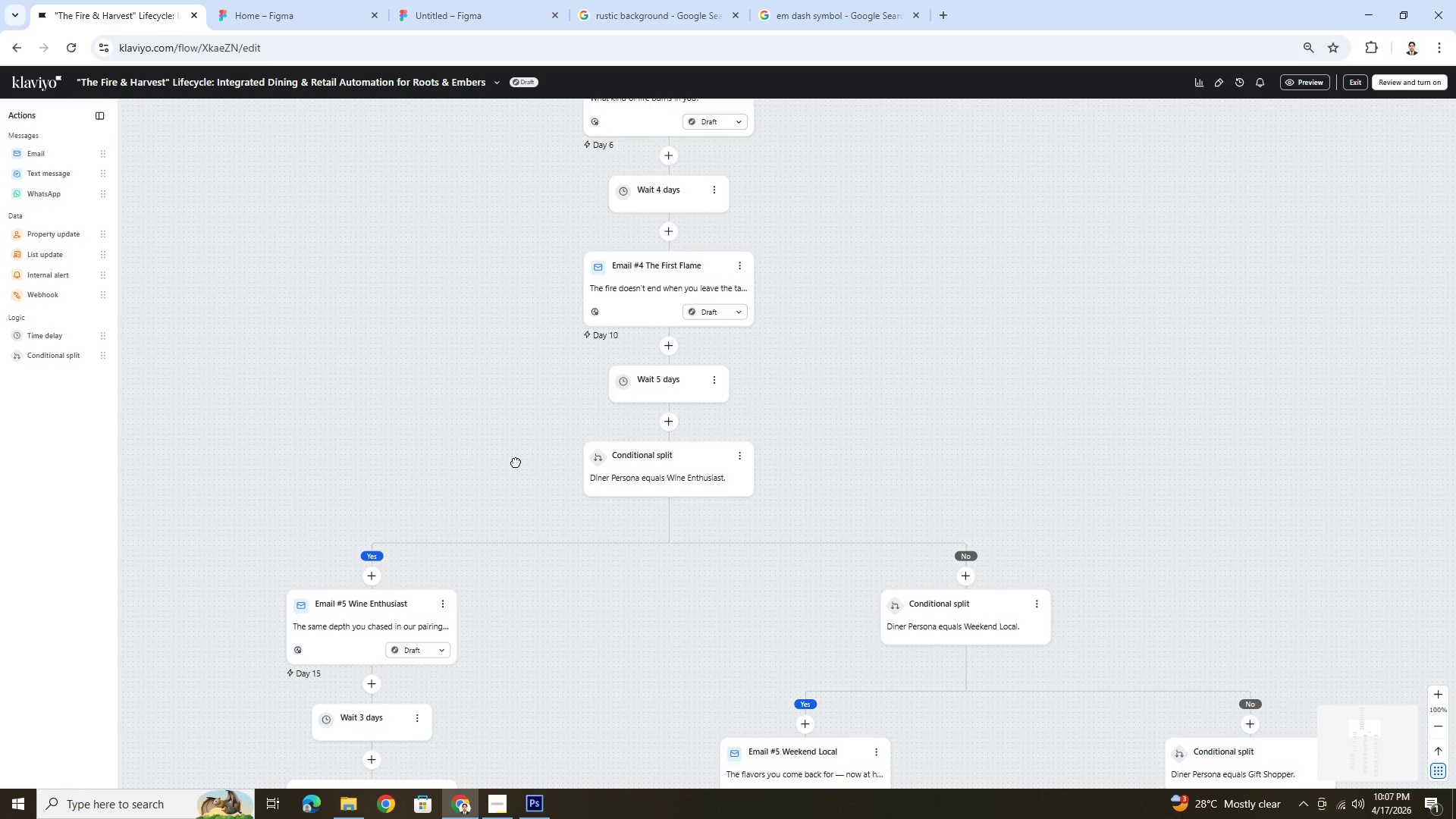 
left_click_drag(start_coordinate=[516, 462], to_coordinate=[678, 499])
 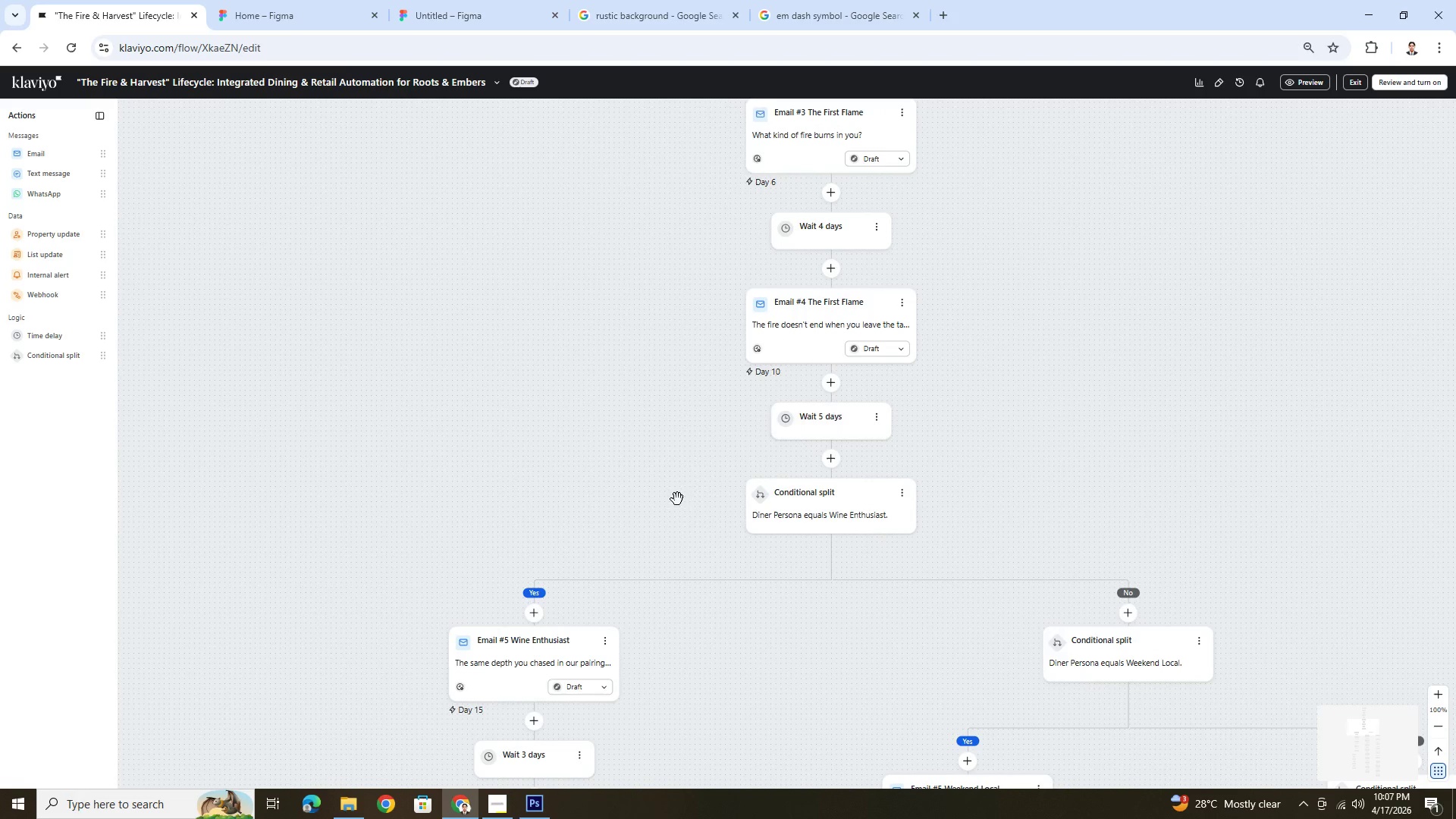 
scroll: coordinate [677, 499], scroll_direction: down, amount: 1.0
 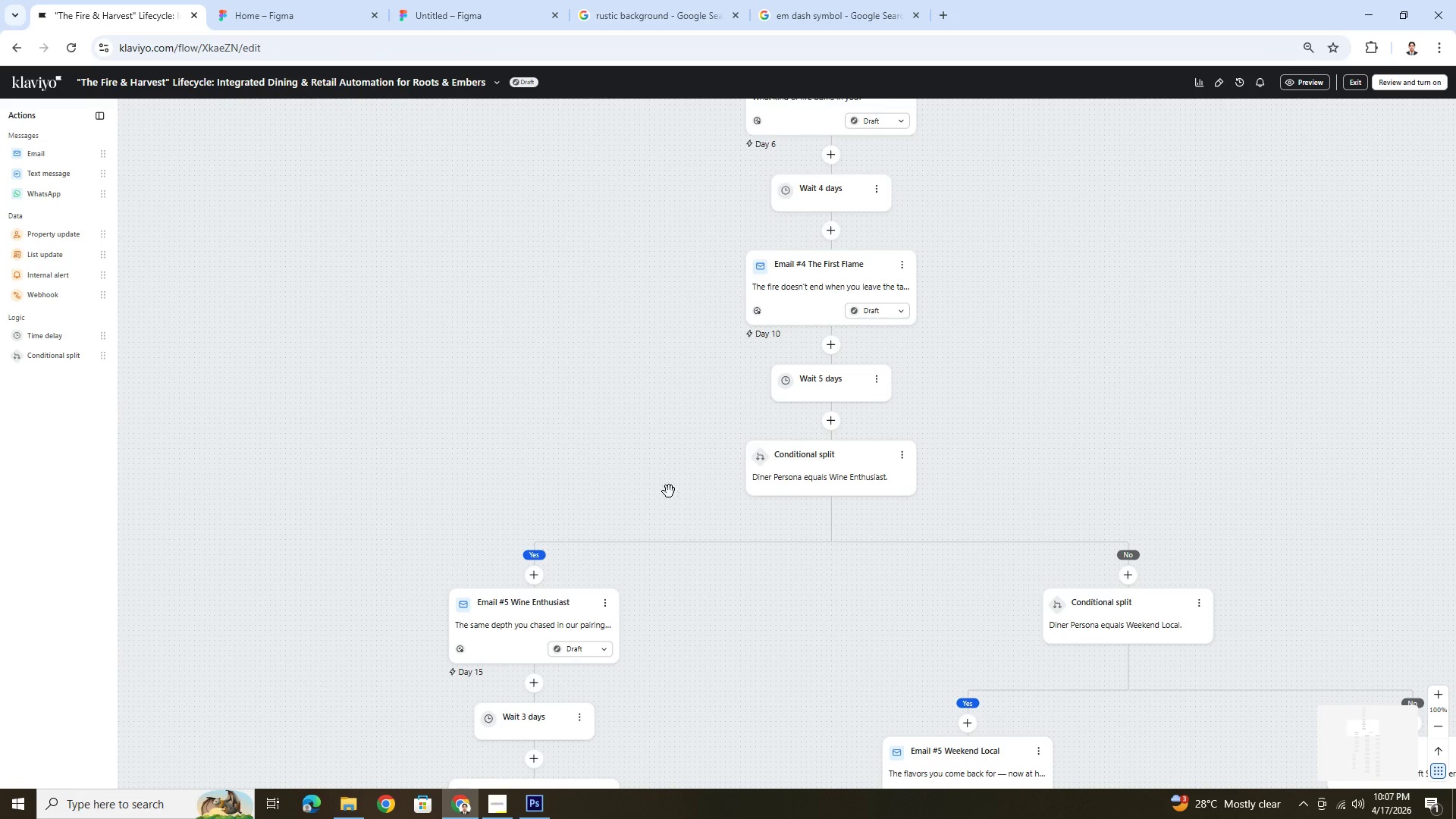 
left_click_drag(start_coordinate=[664, 481], to_coordinate=[592, 550])
 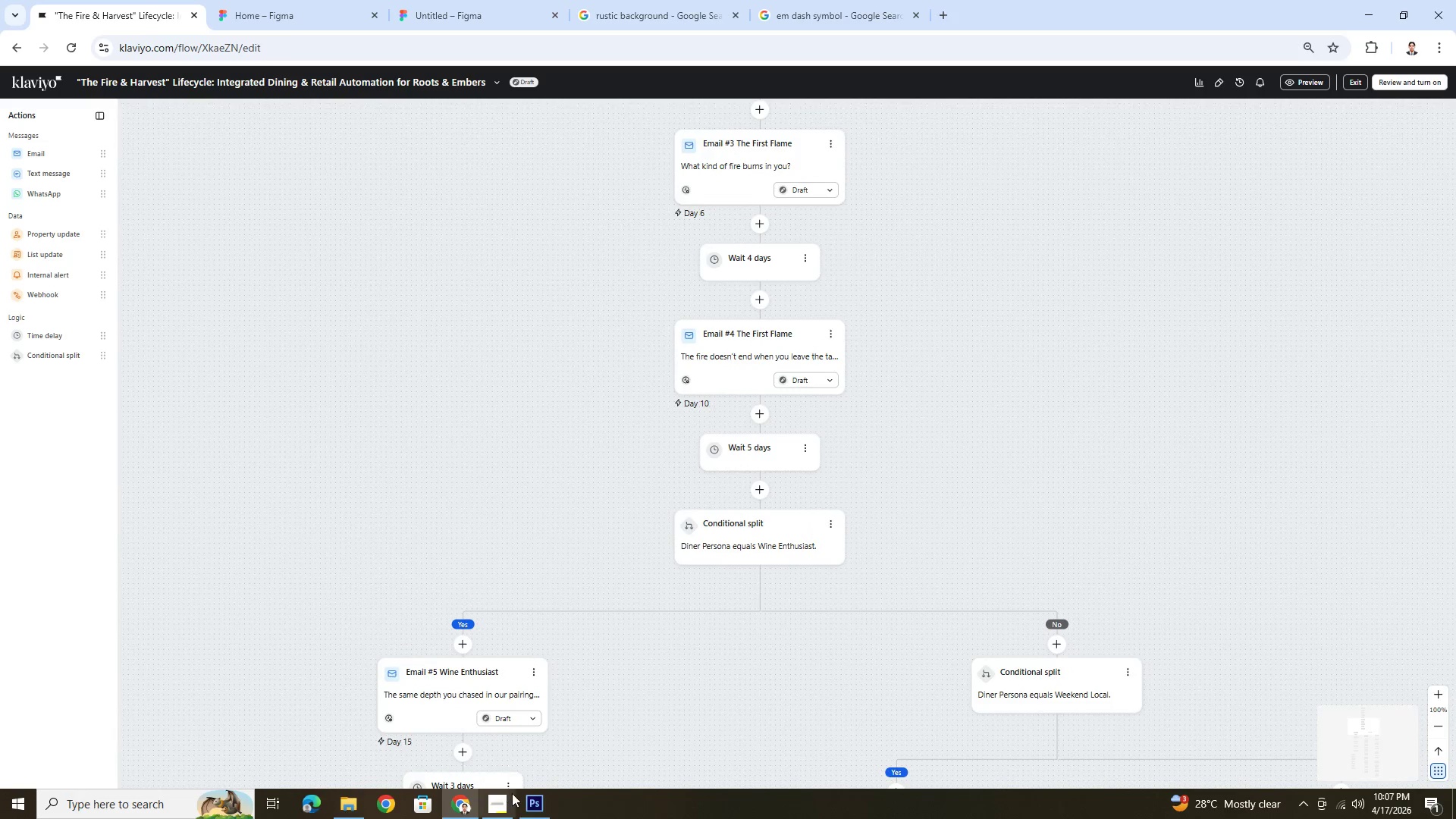 
mouse_move([524, 777])
 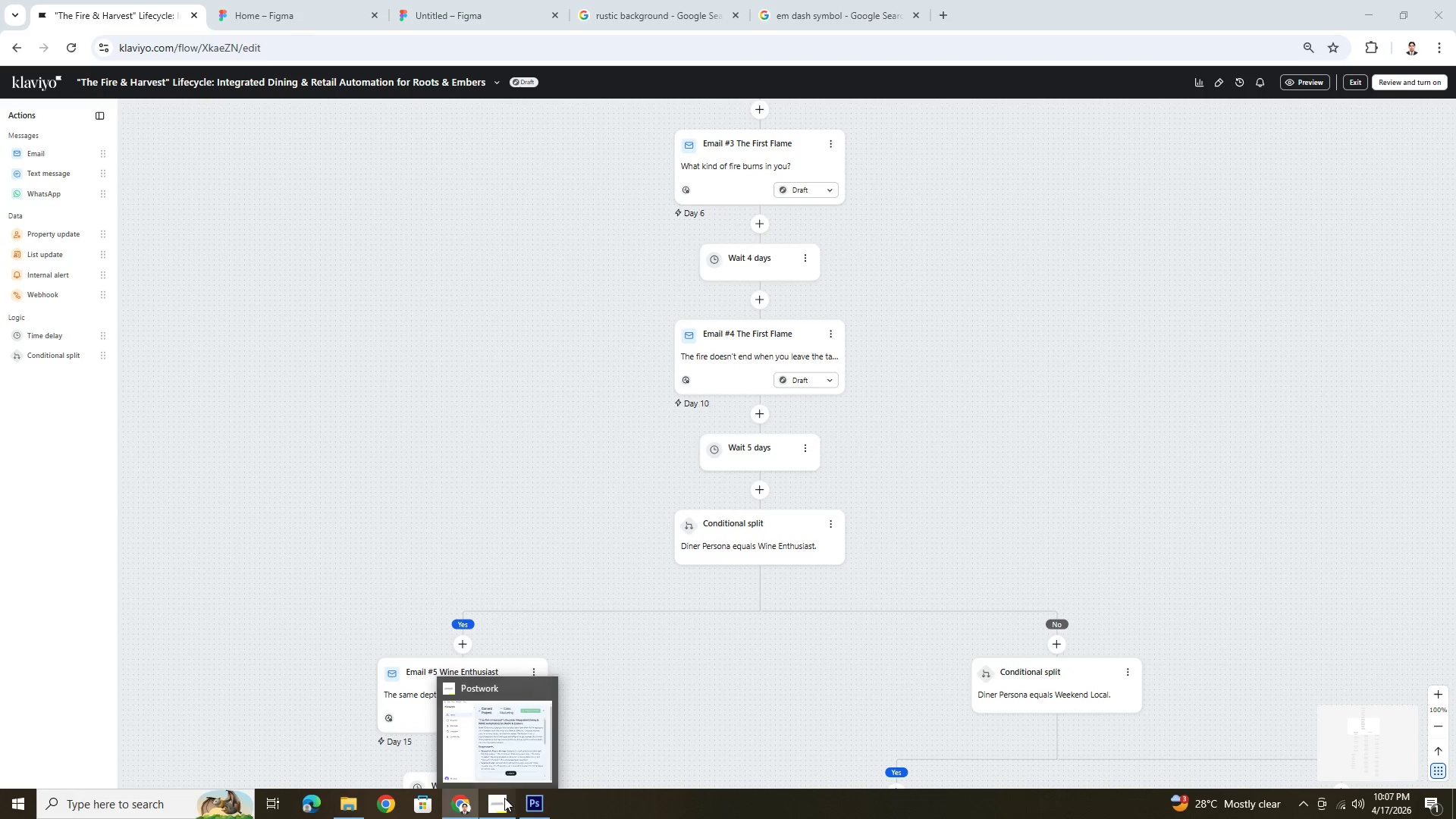 
left_click([504, 798])